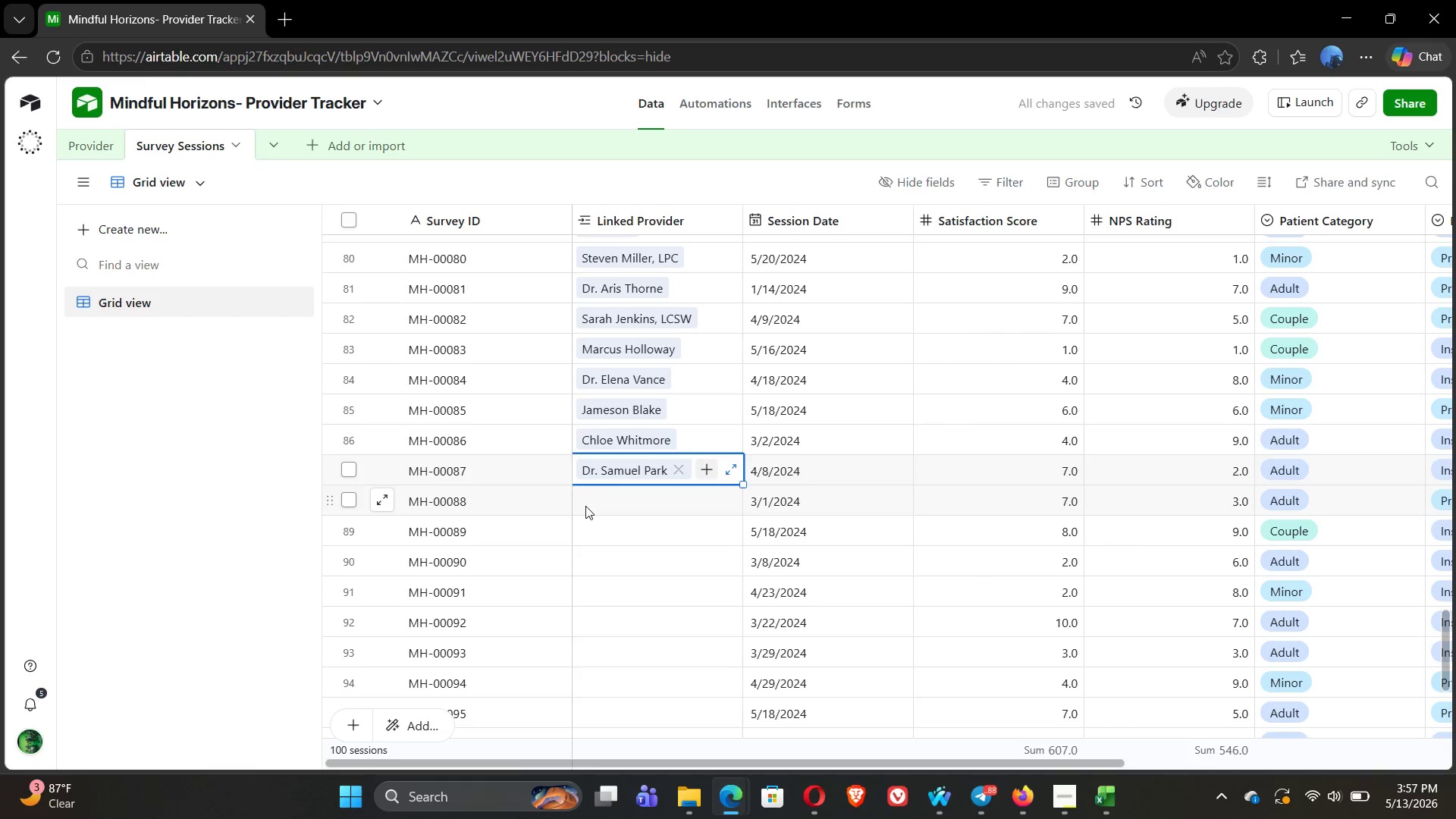 
double_click([585, 506])
 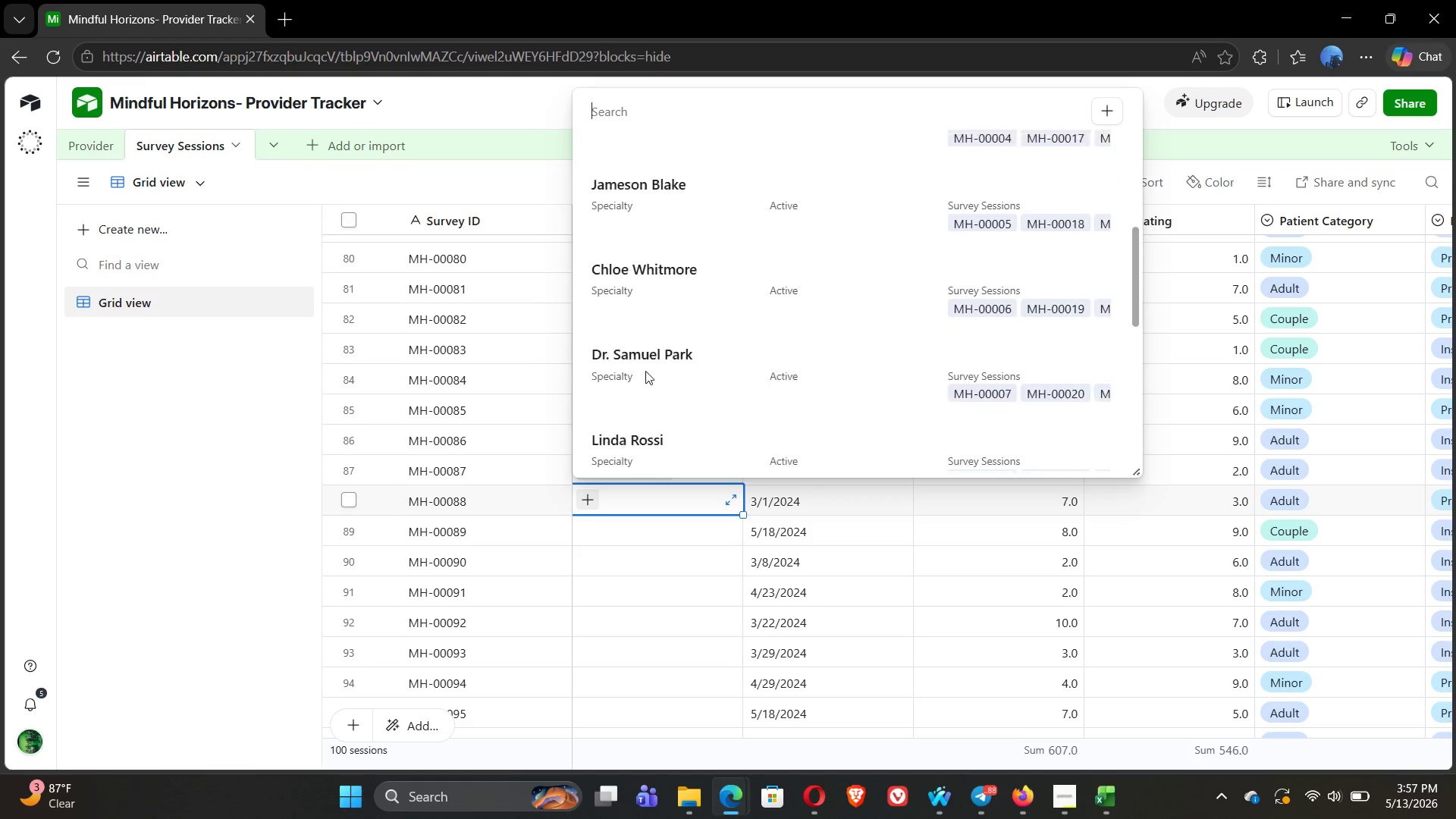 
left_click([639, 337])
 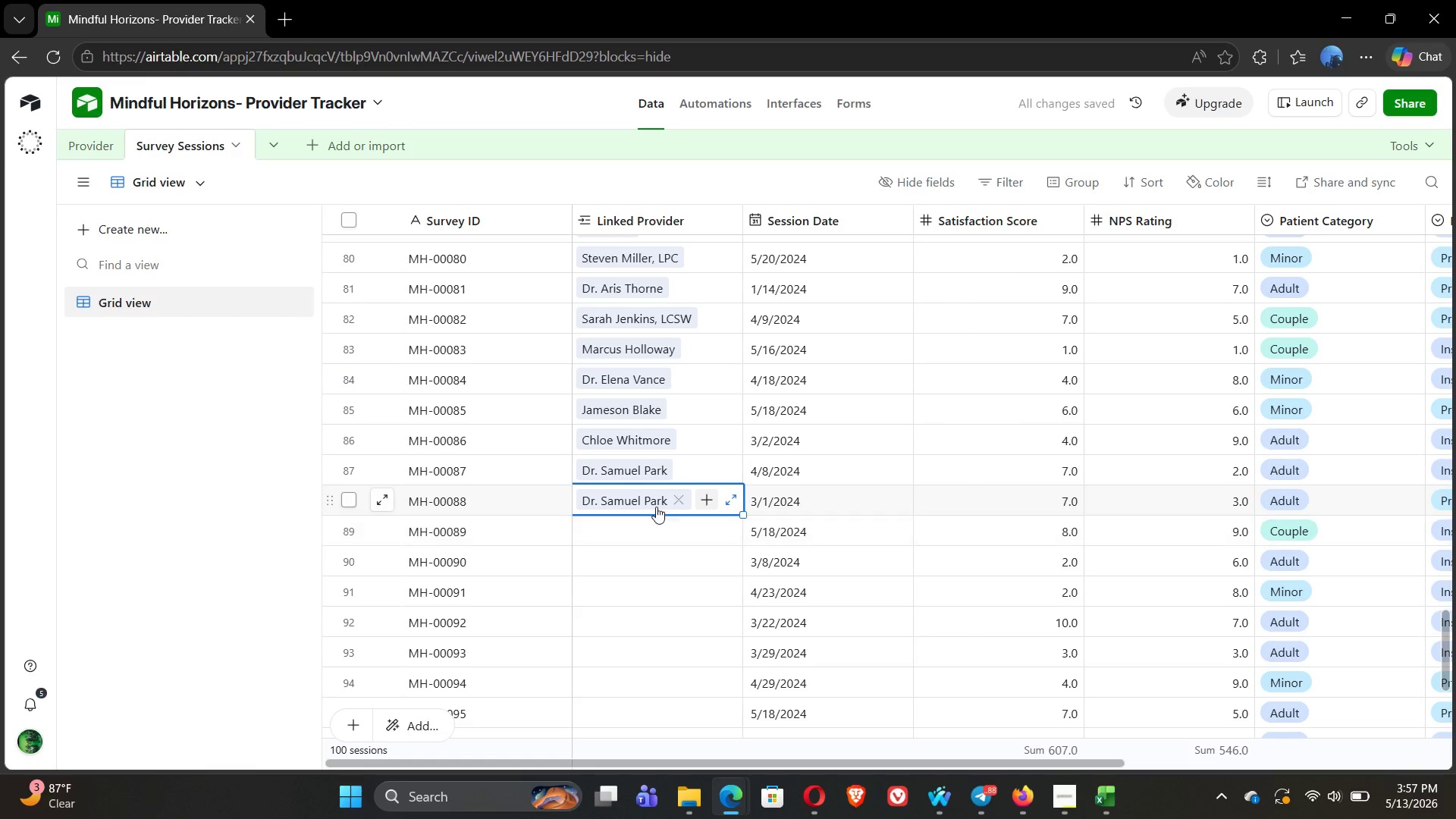 
left_click([682, 501])
 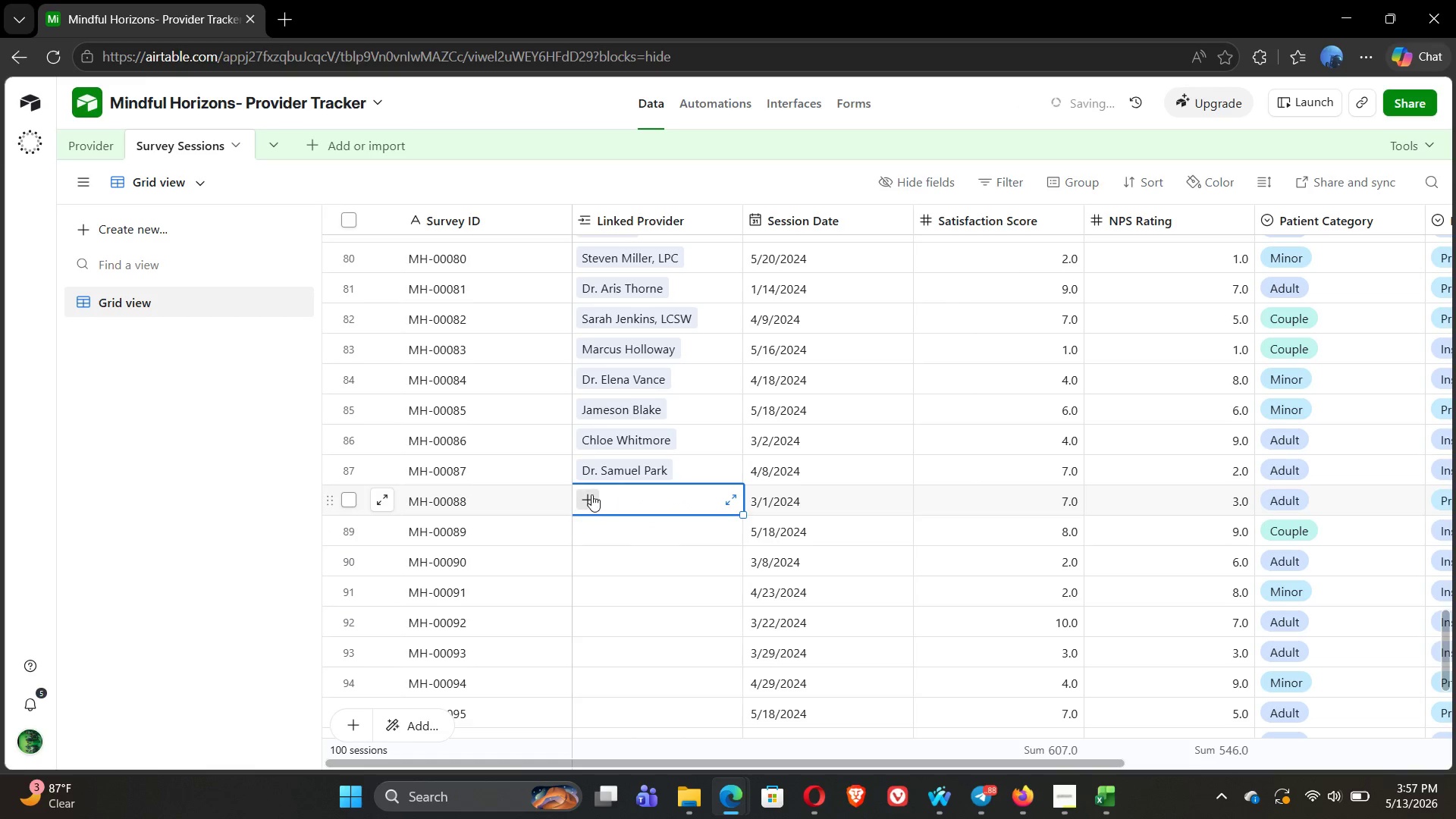 
left_click([590, 494])
 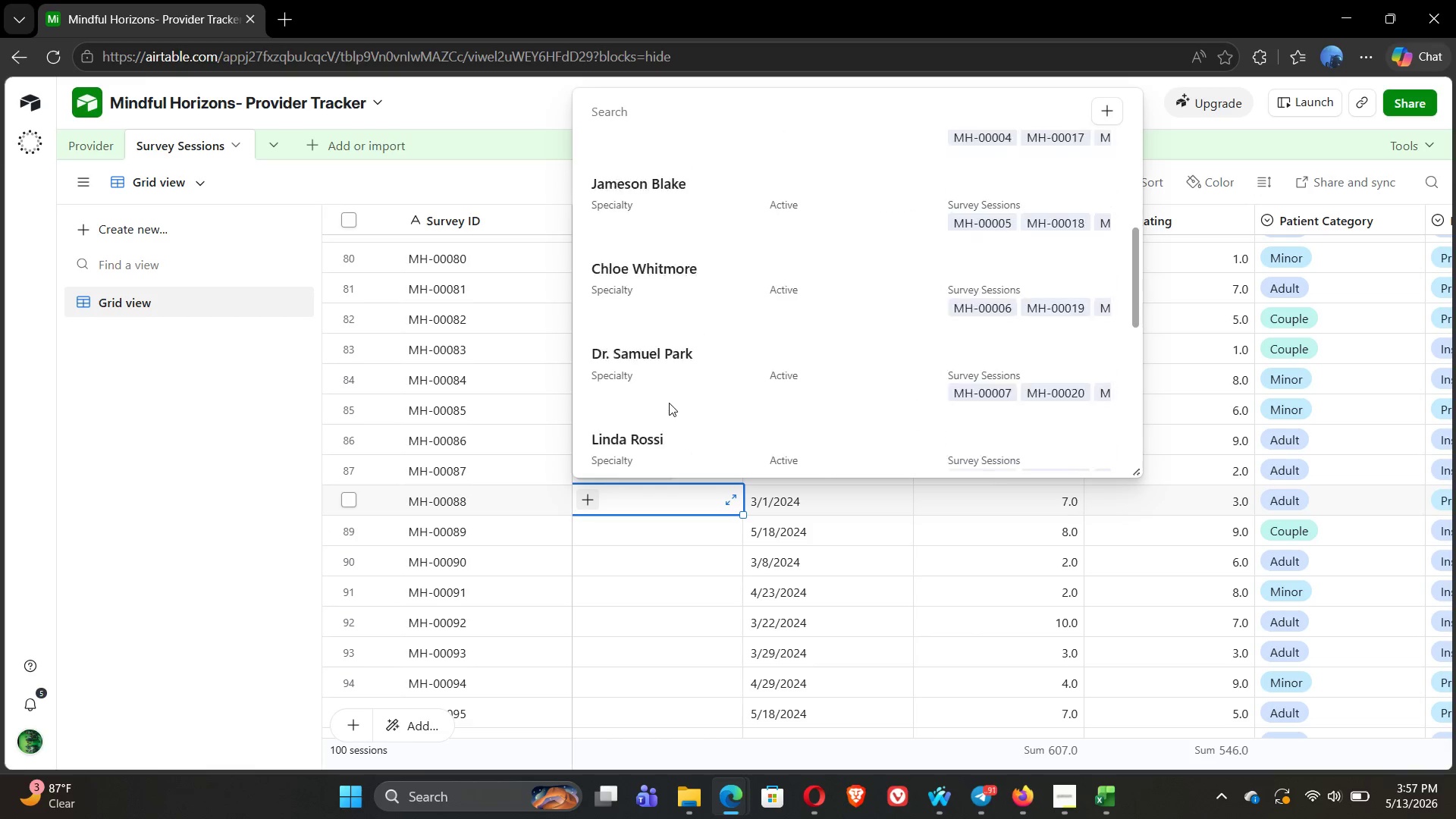 
left_click([645, 402])
 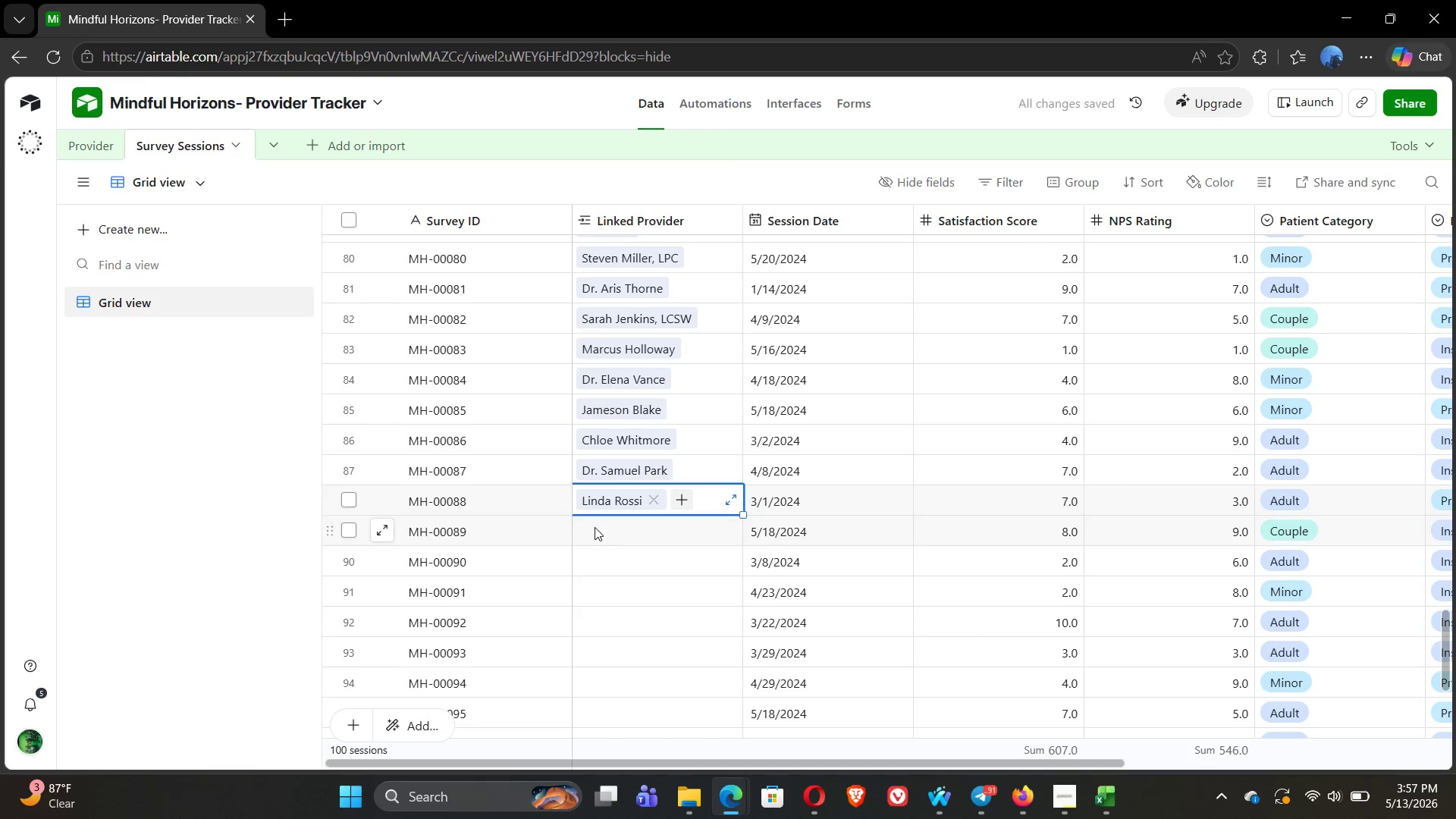 
double_click([595, 527])
 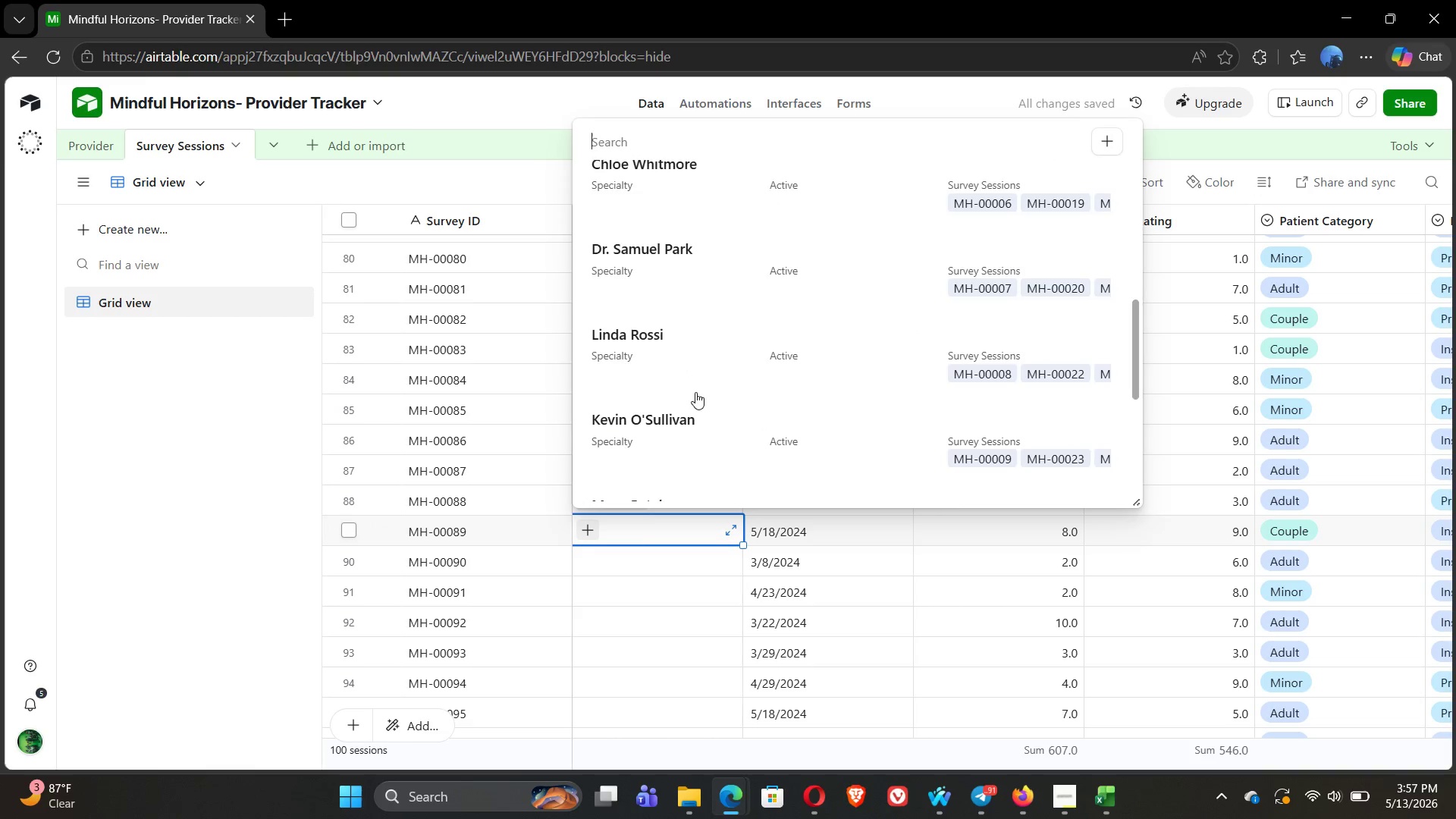 
left_click([669, 374])
 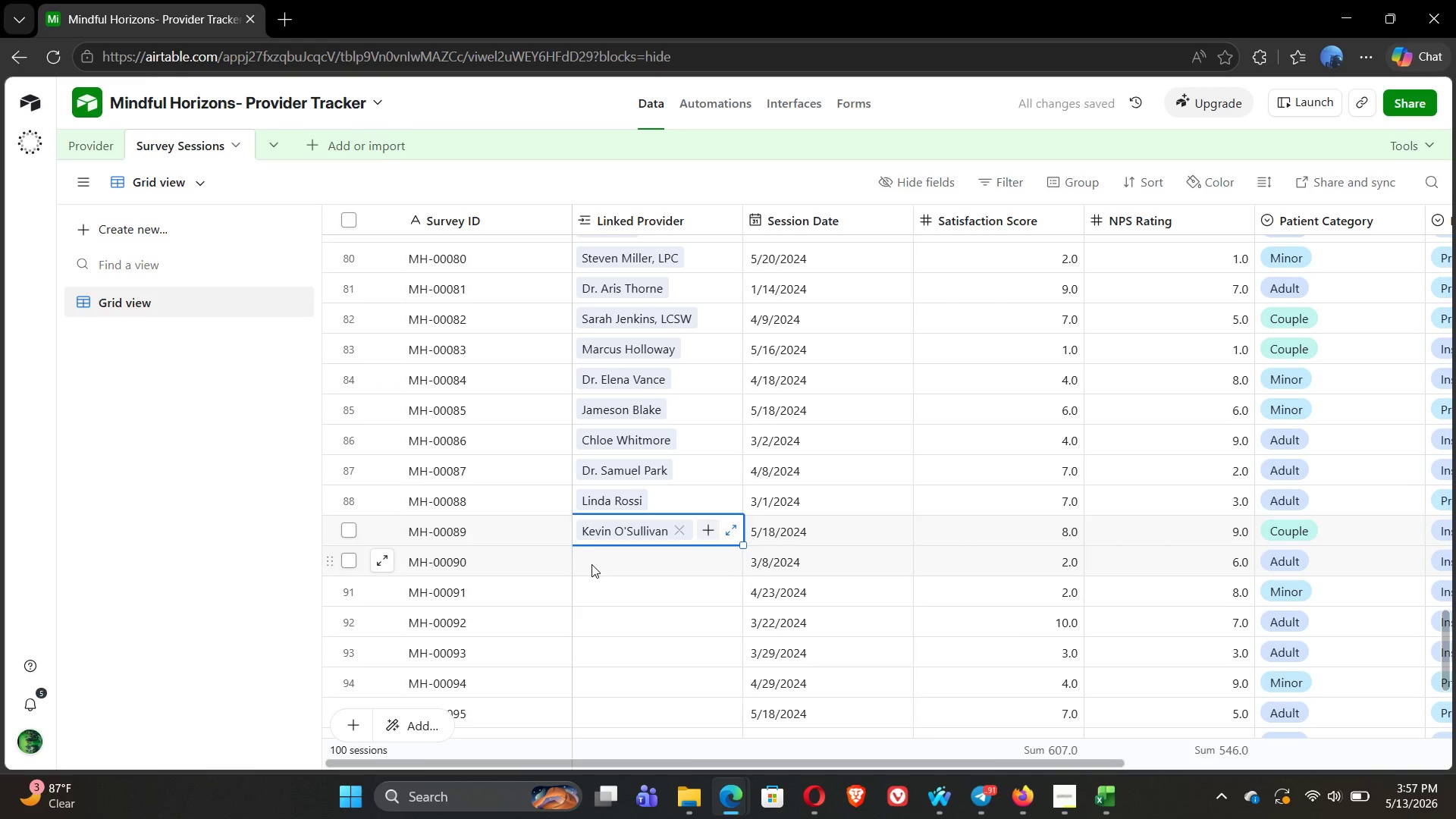 
double_click([592, 564])
 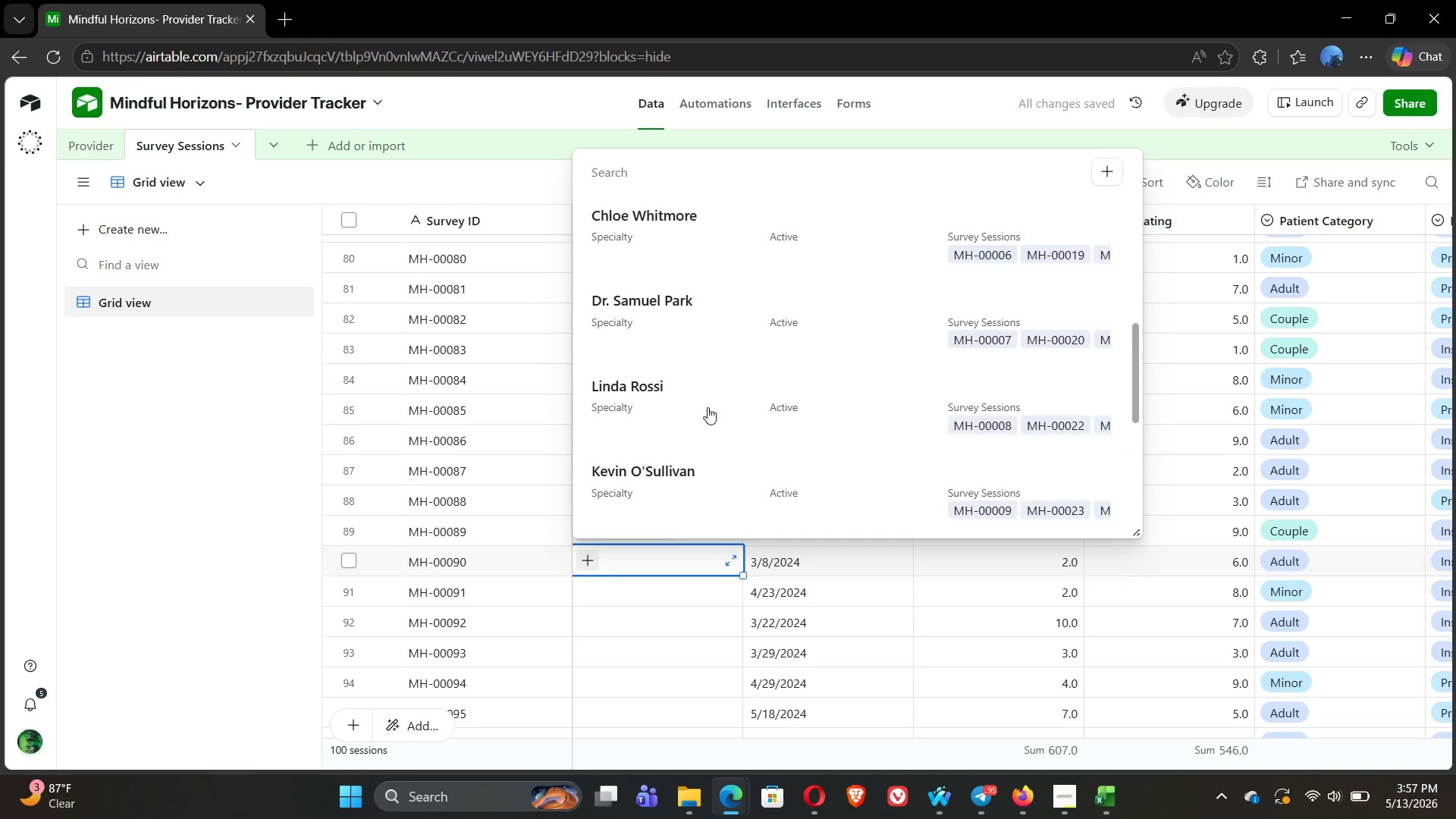 
left_click([652, 442])
 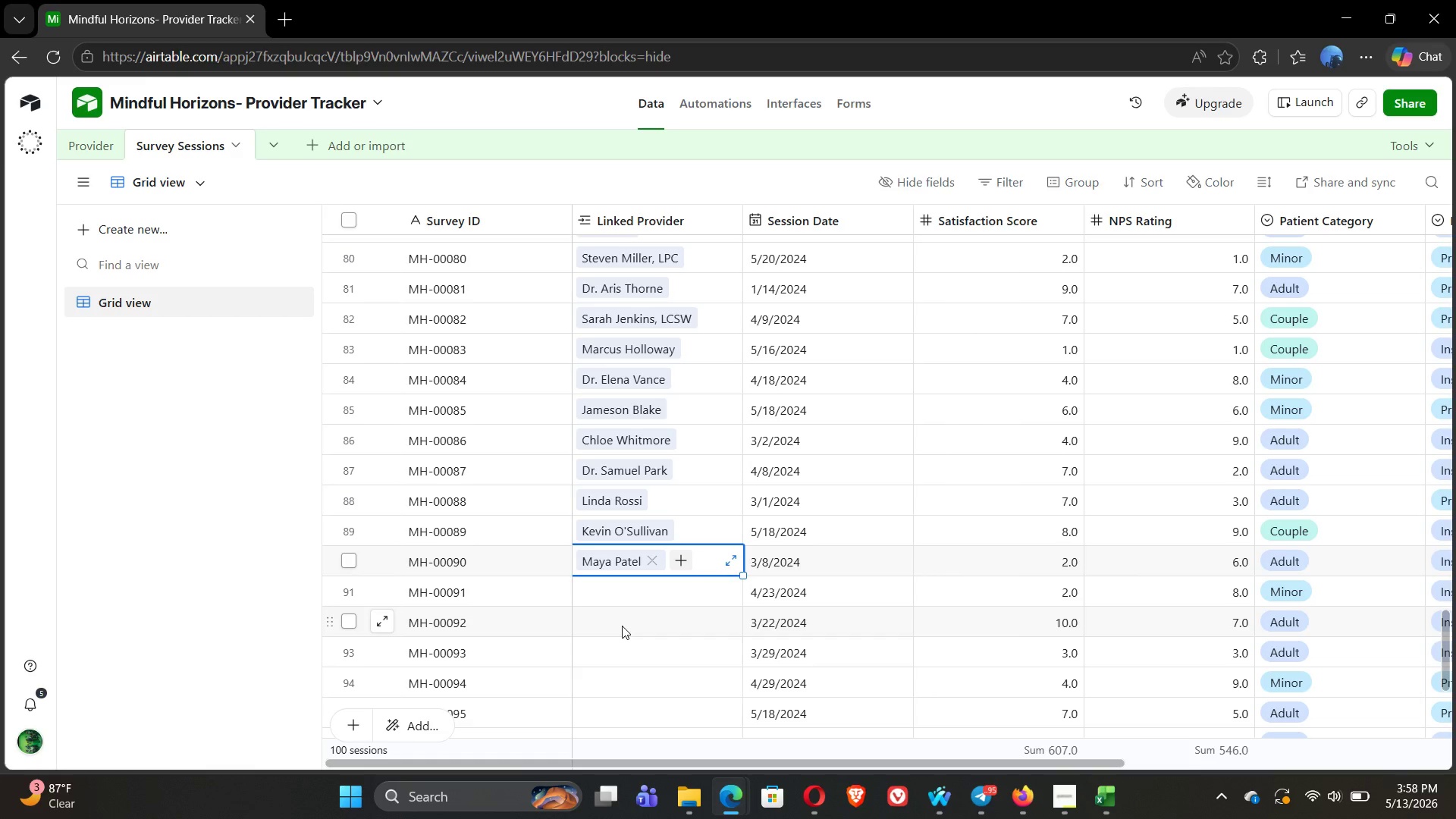 
wait(27.44)
 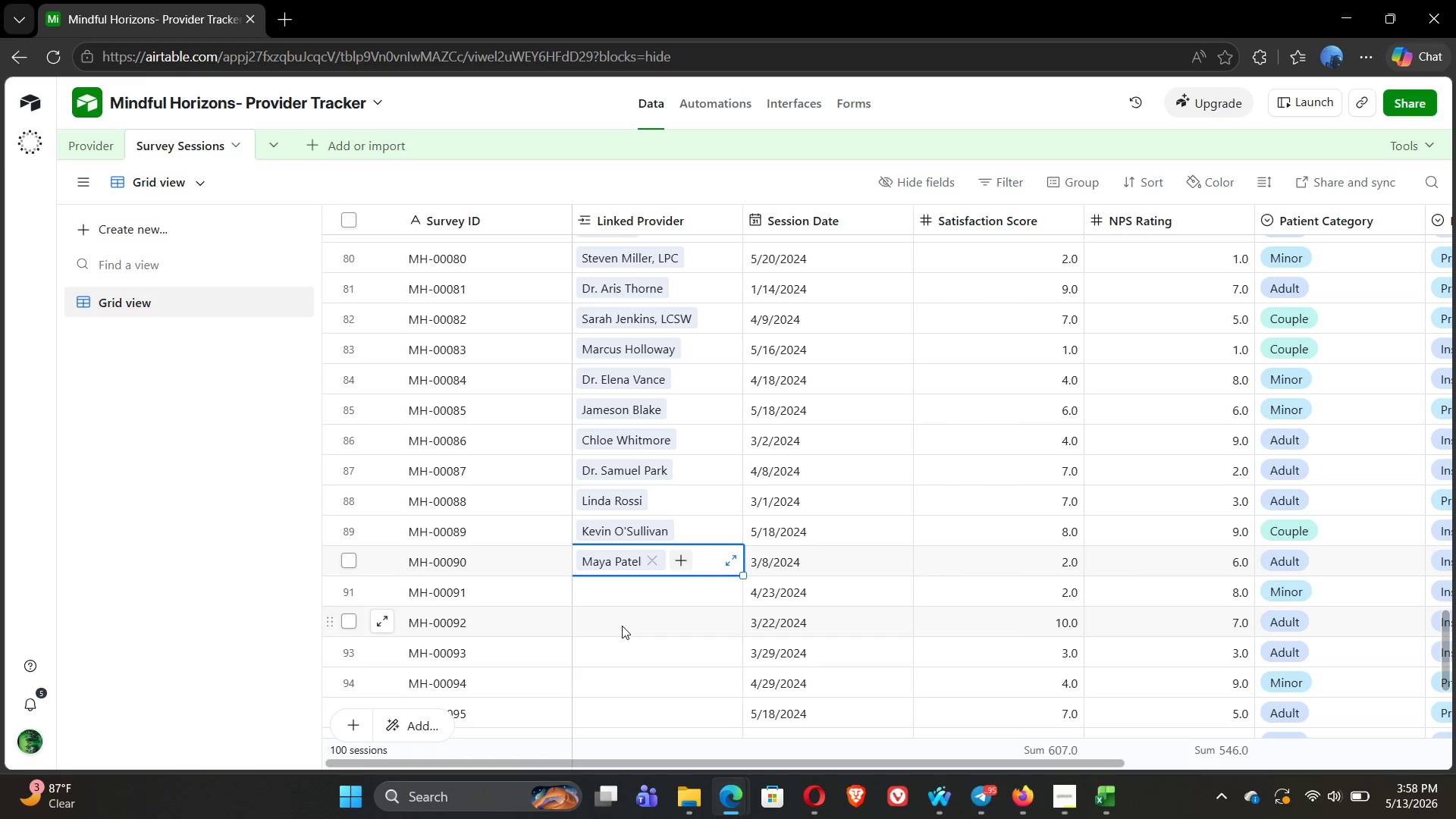 
double_click([585, 592])
 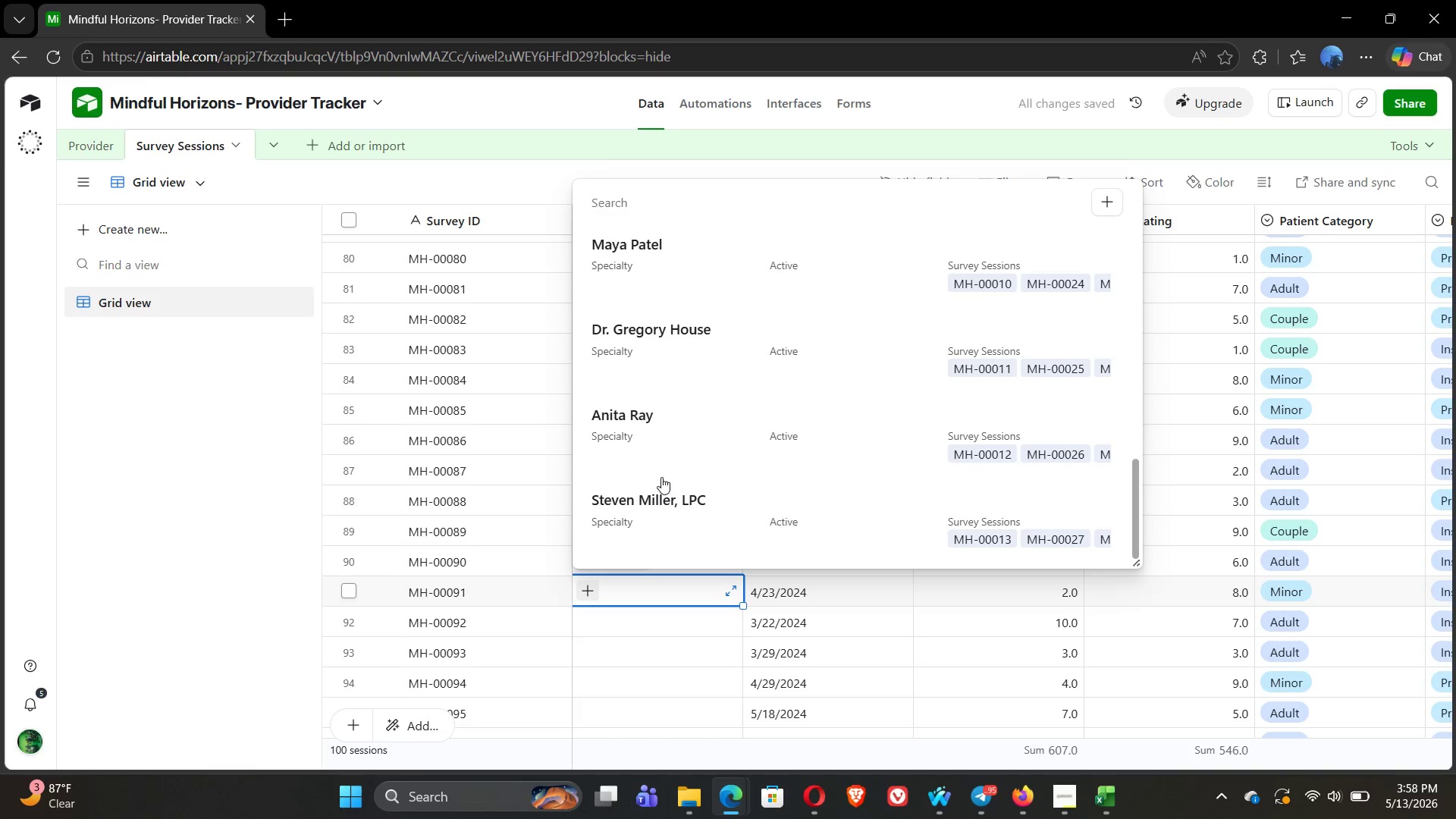 
wait(6.77)
 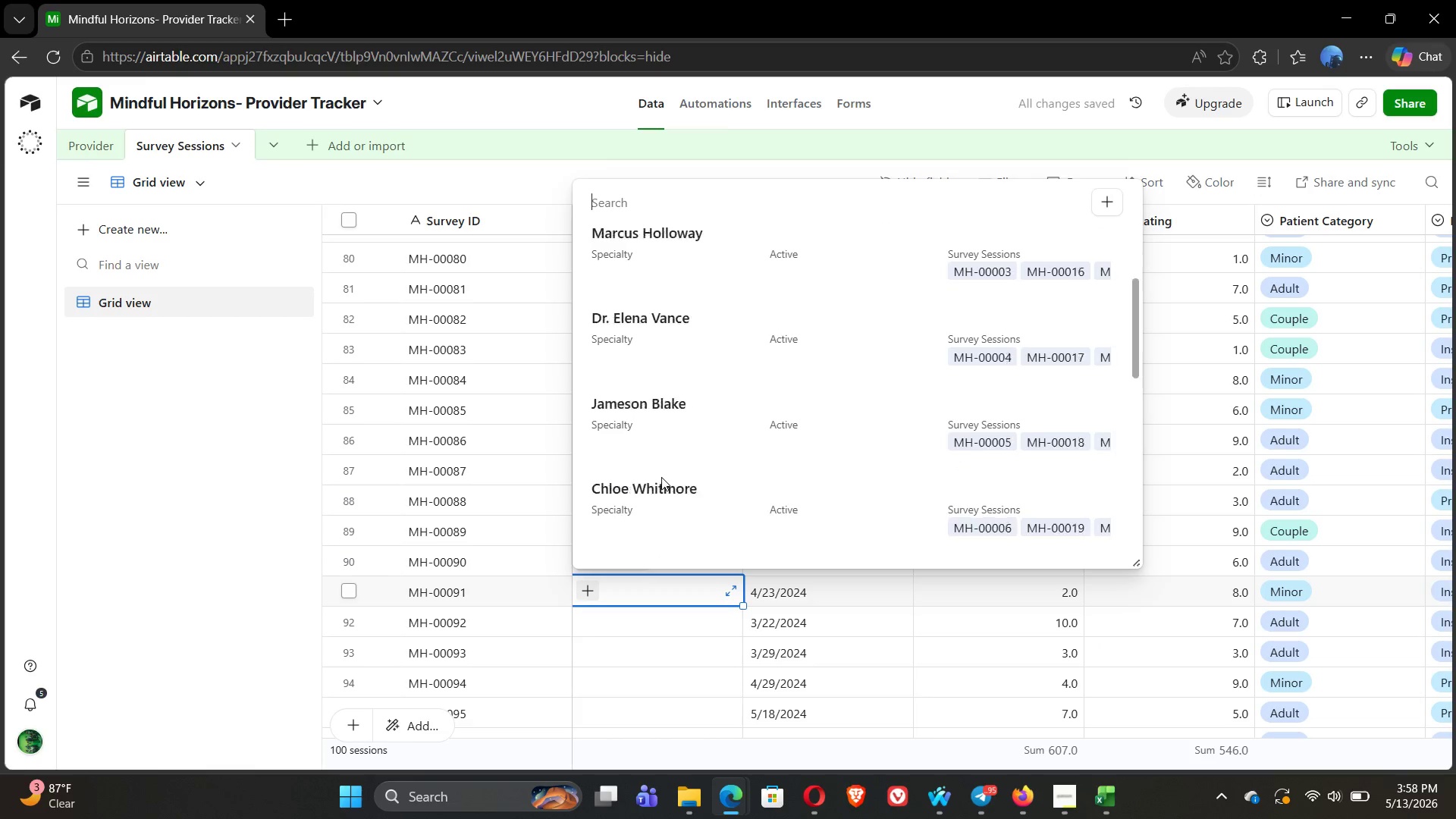 
left_click([635, 514])
 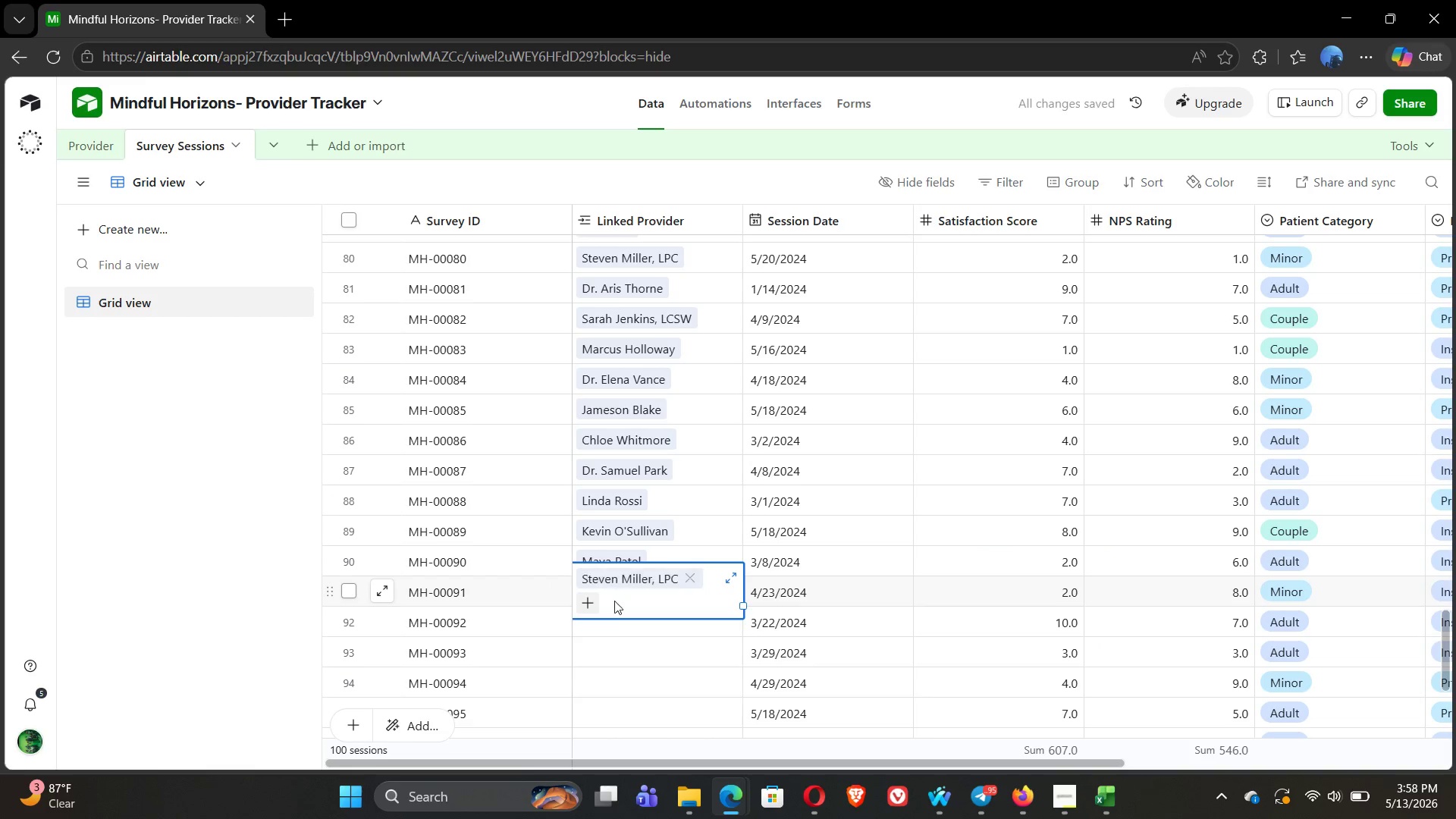 
left_click([606, 628])
 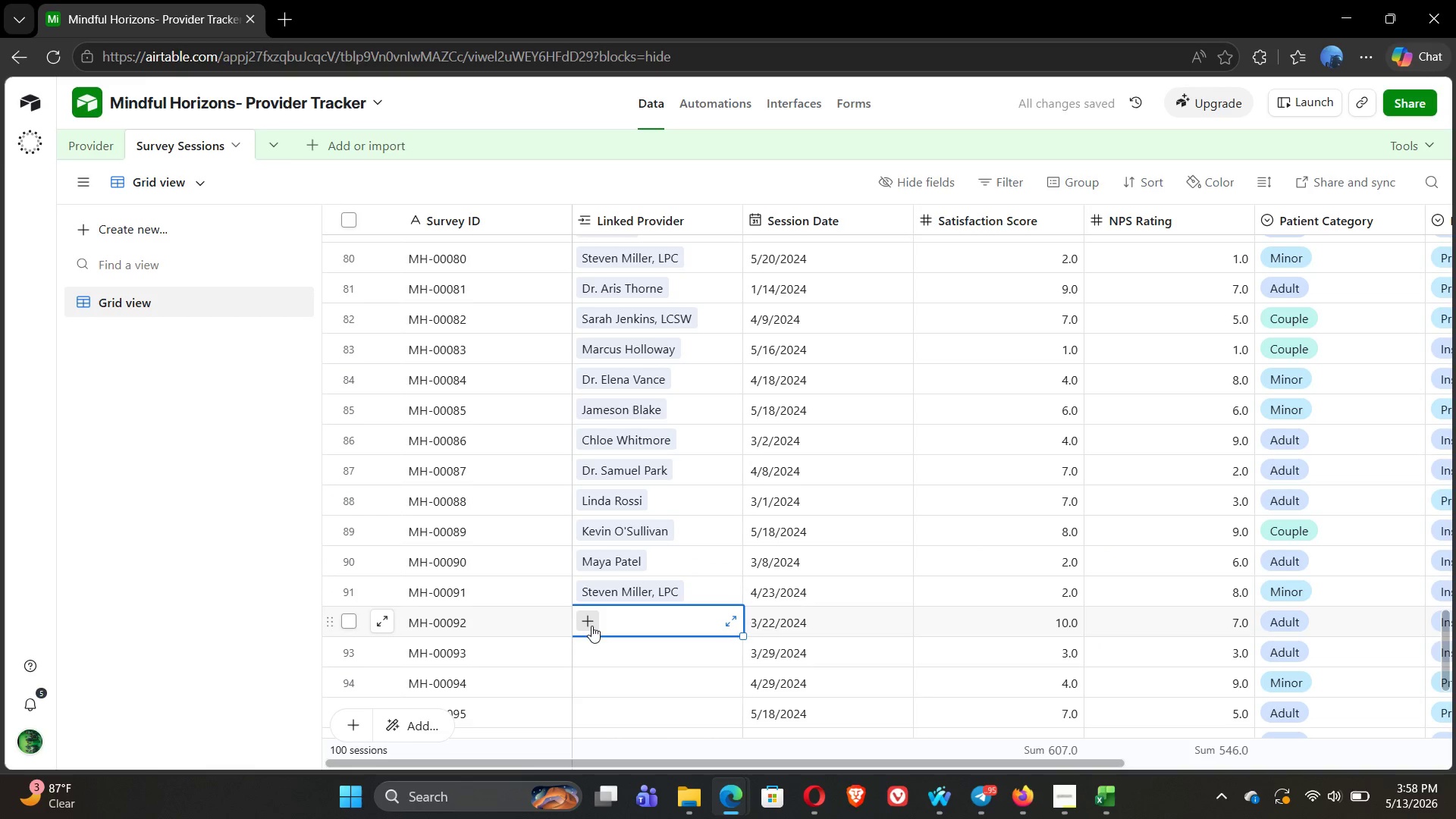 
left_click([590, 623])
 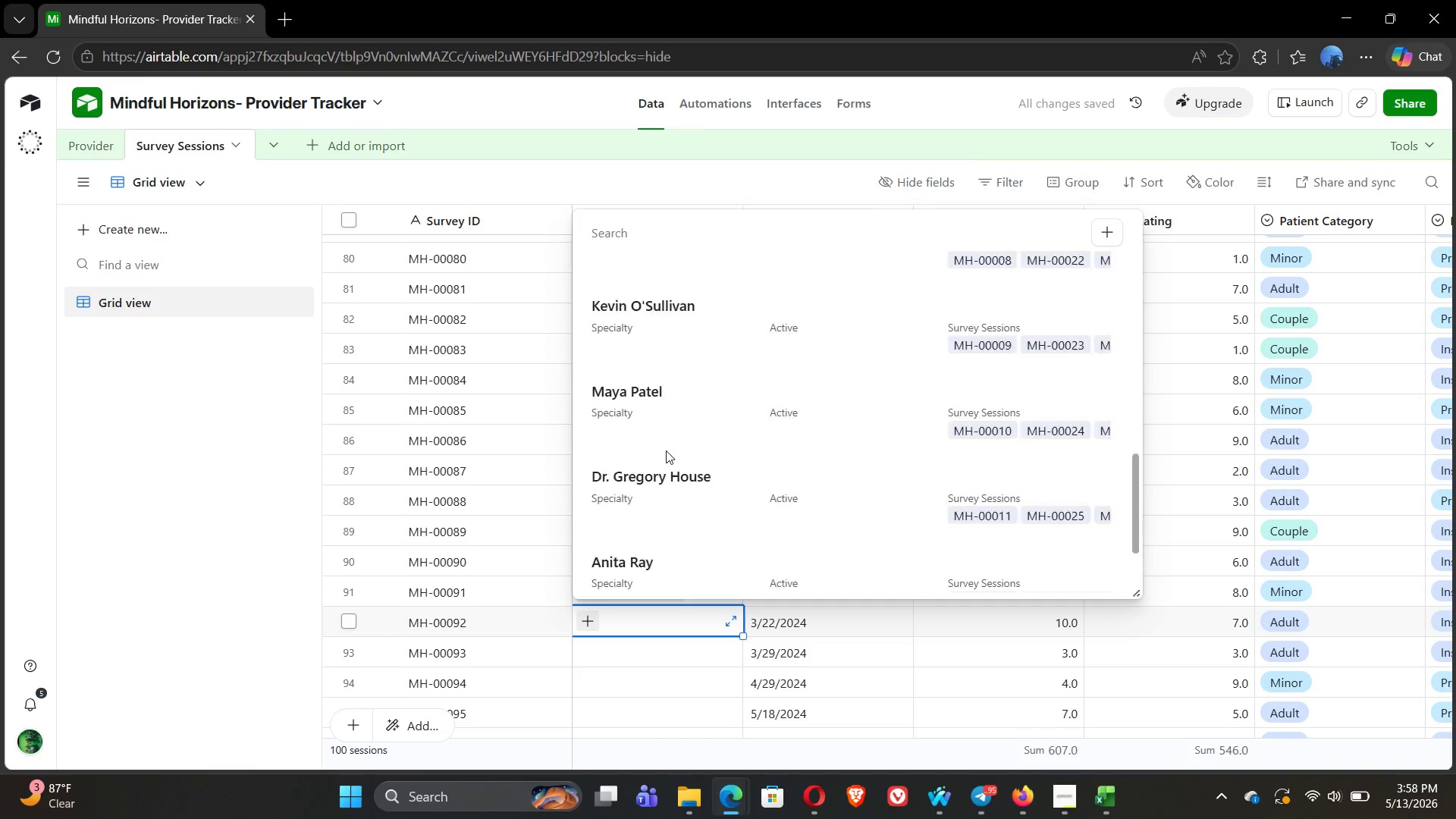 
left_click([660, 445])
 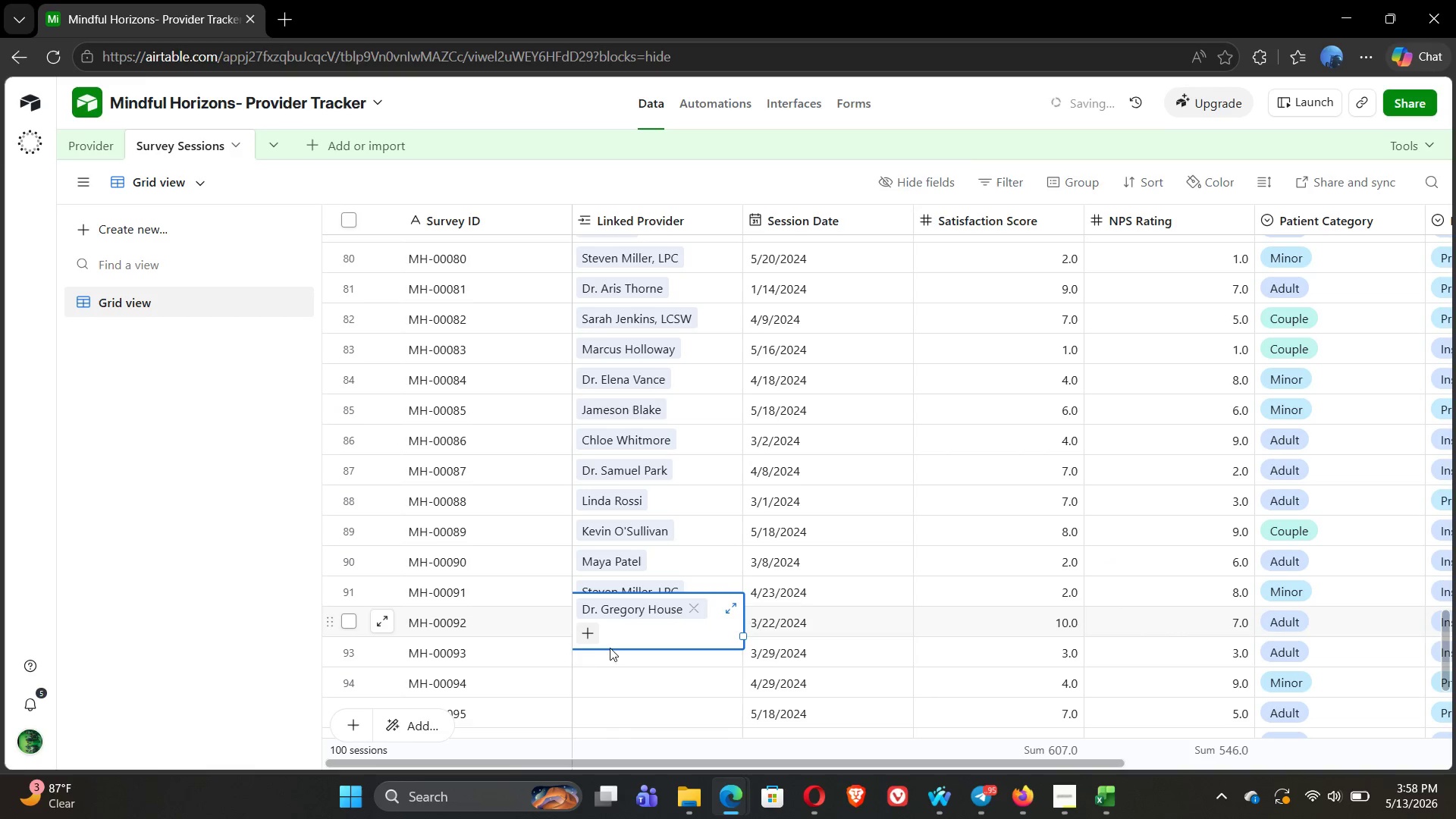 
left_click([606, 657])
 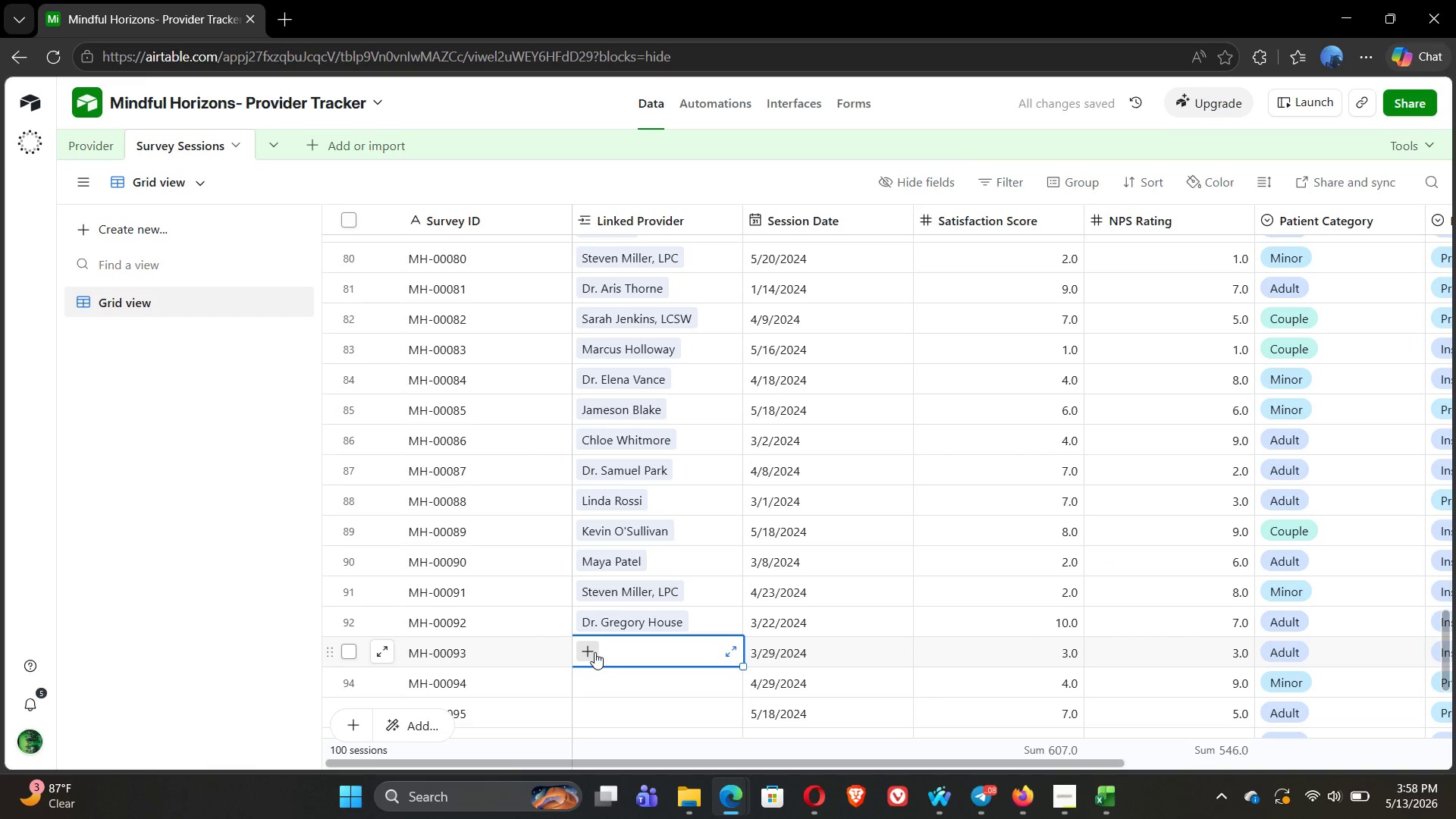 
left_click([594, 652])
 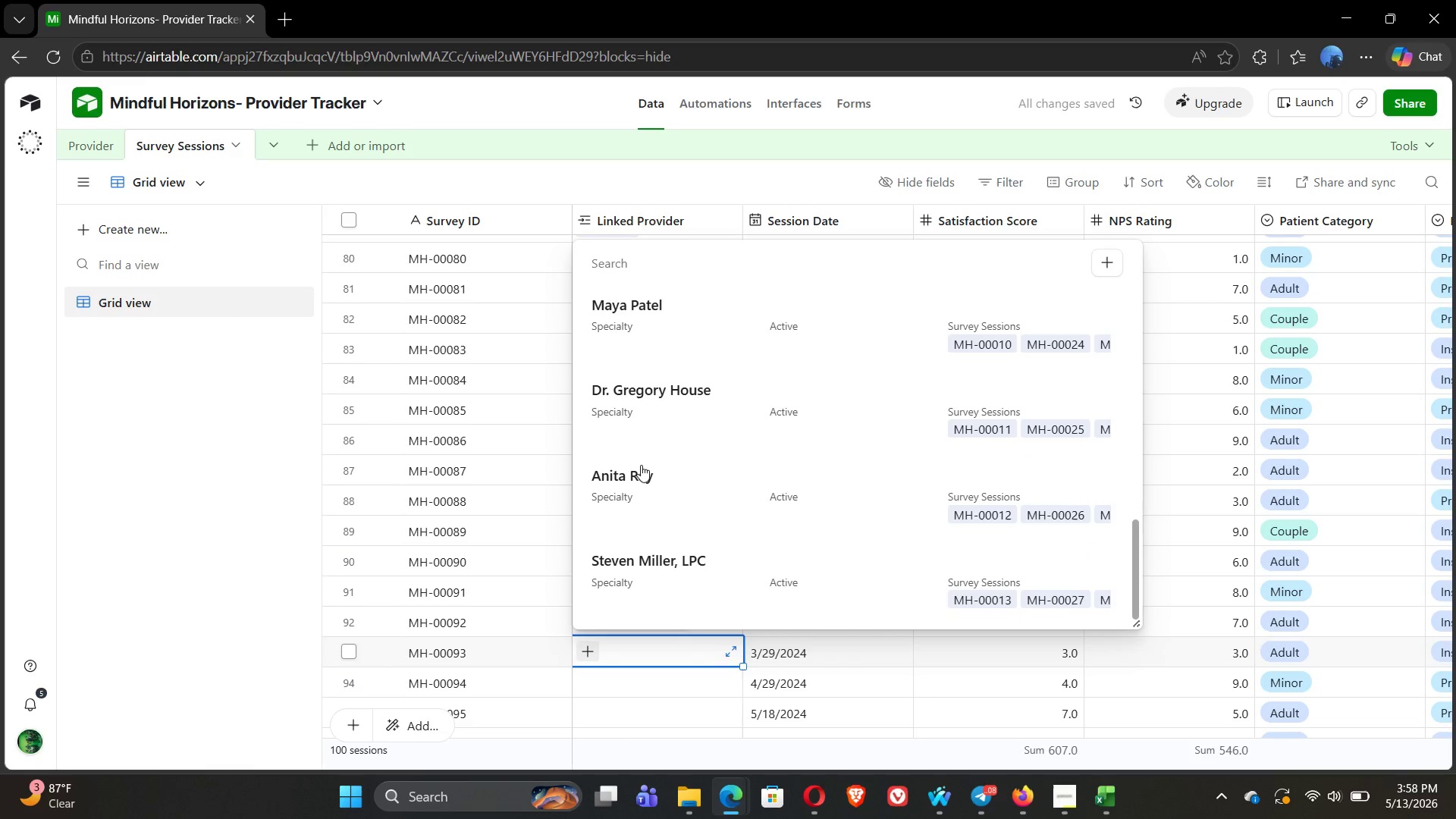 
wait(5.36)
 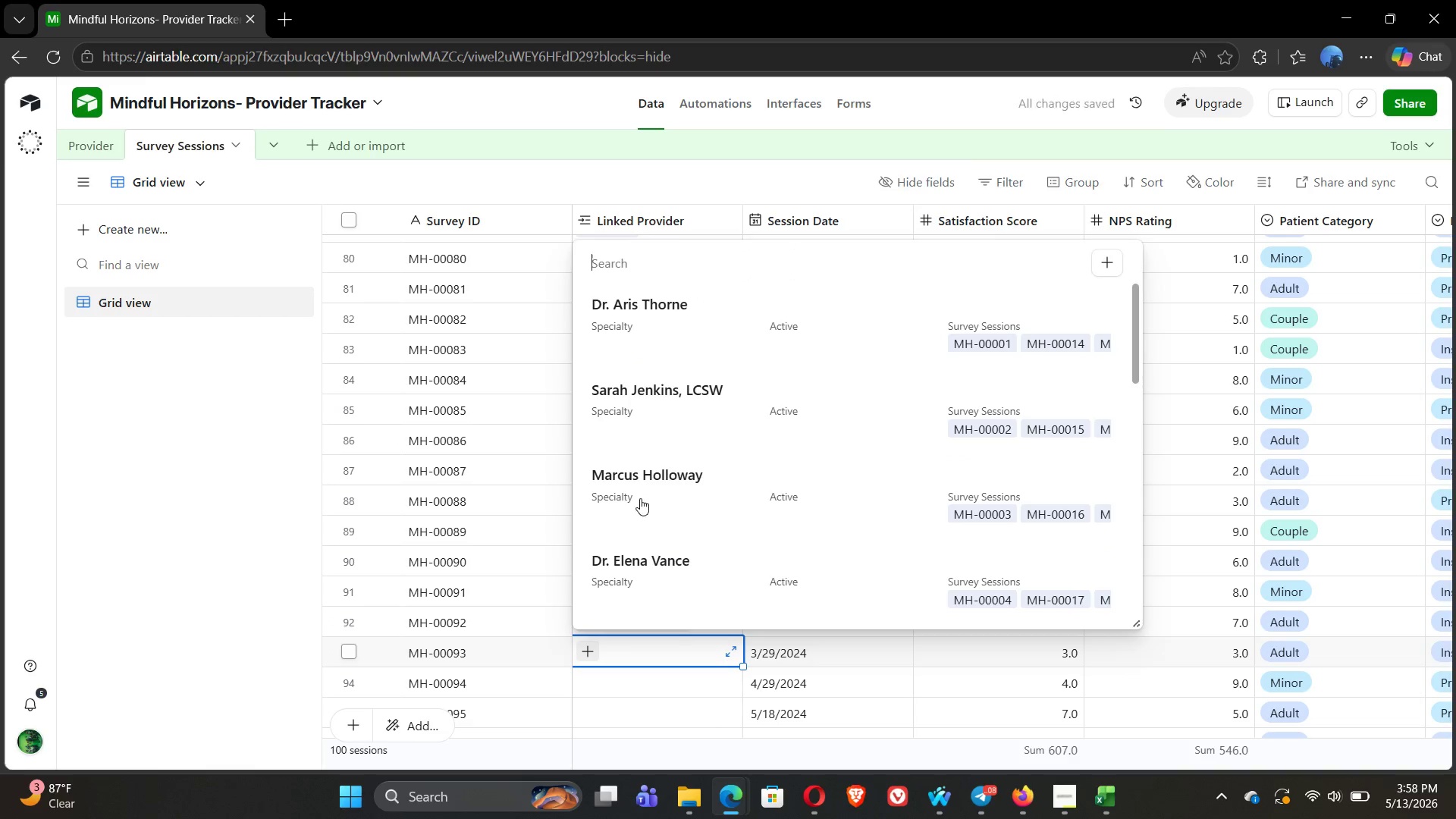 
left_click([644, 474])
 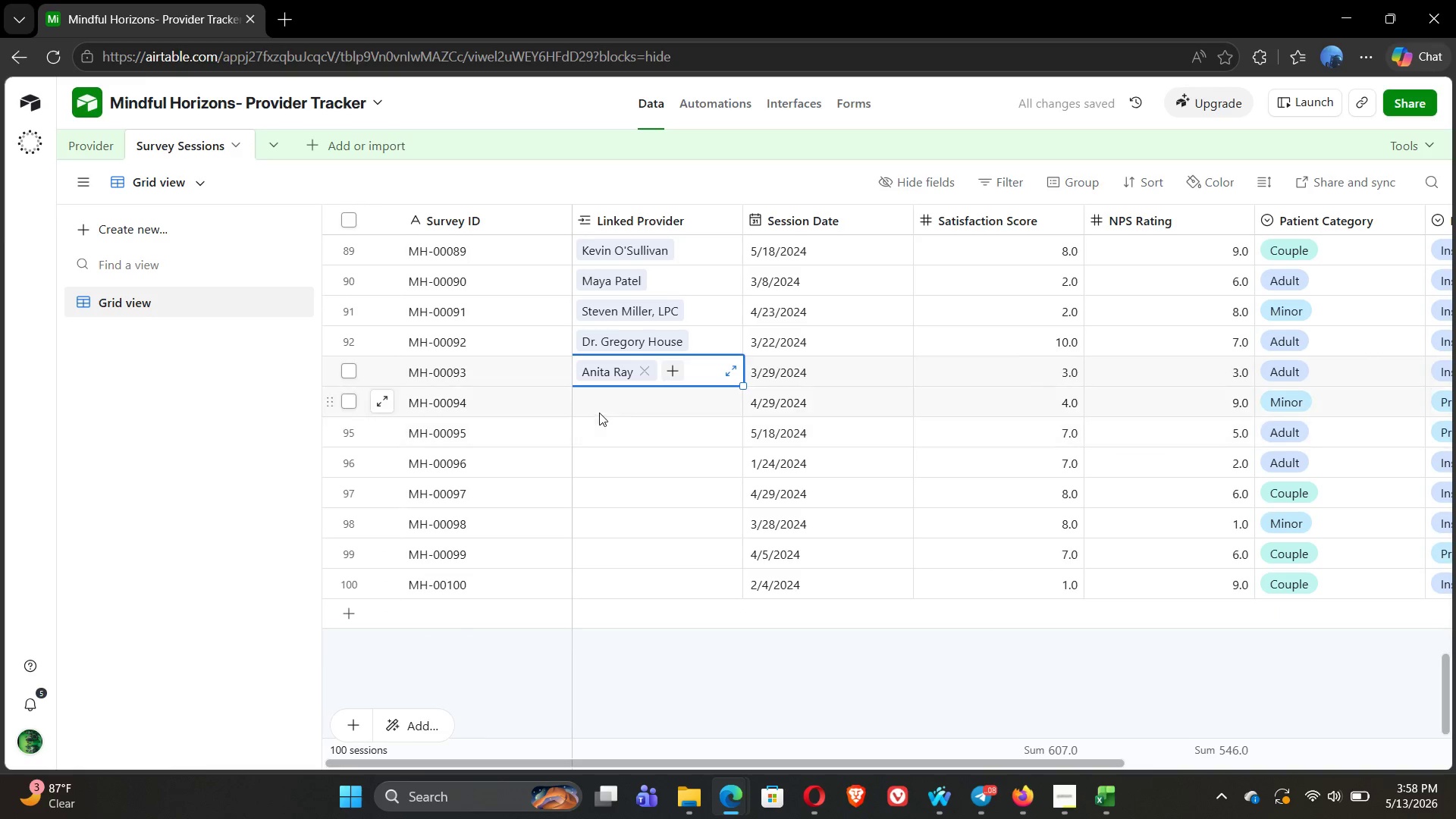 
double_click([593, 406])
 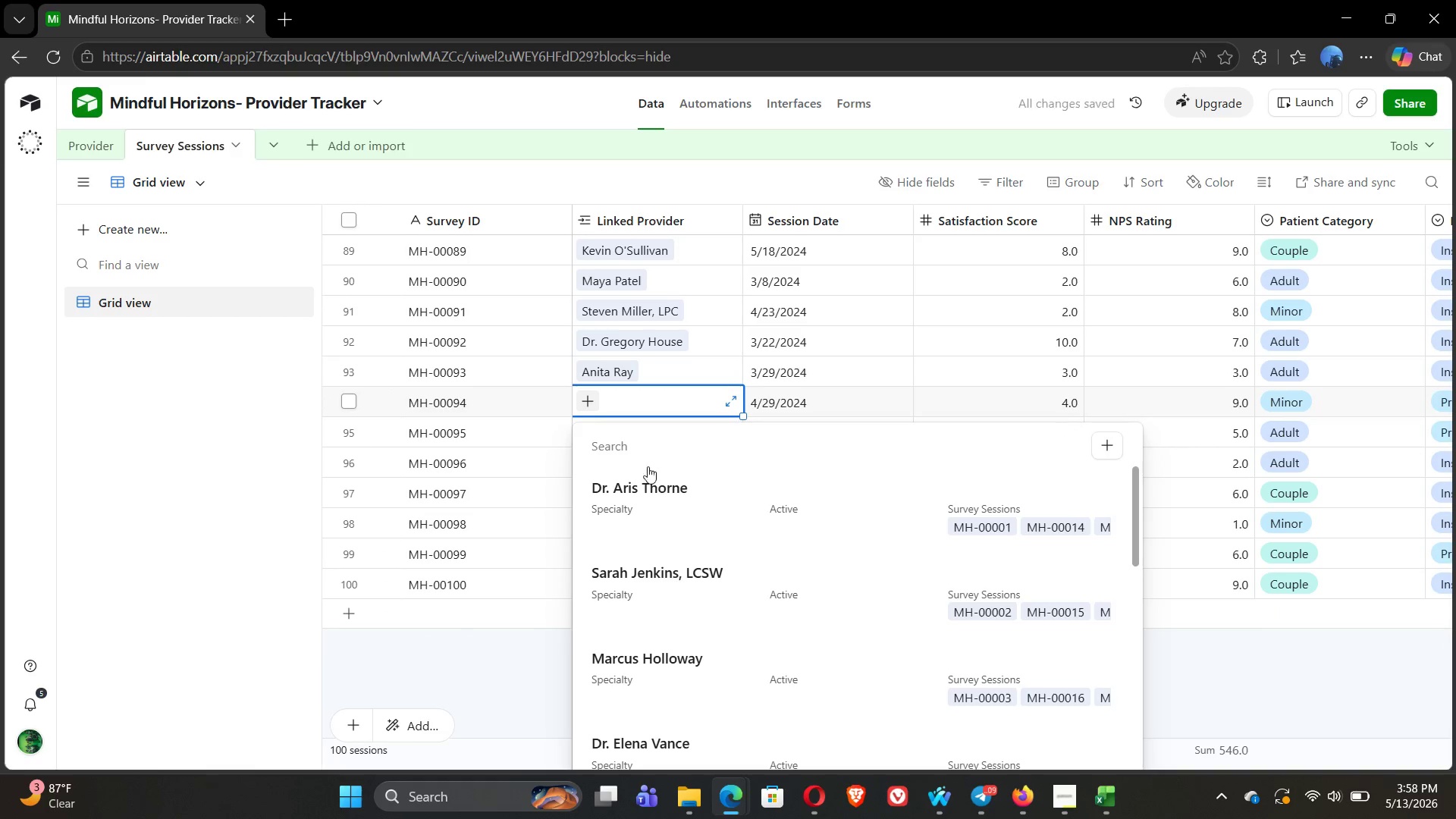 
left_click([648, 500])
 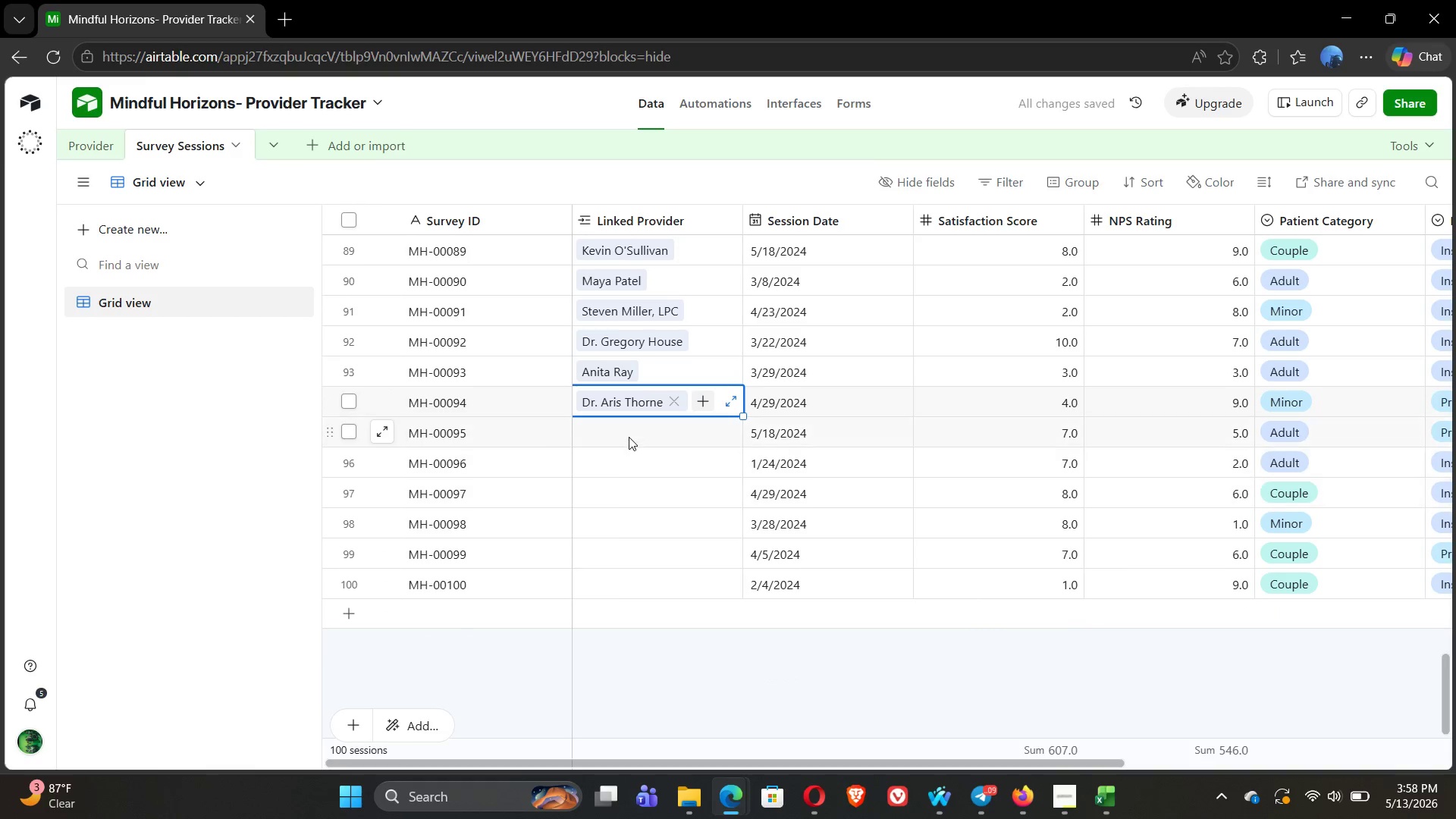 
left_click([601, 434])
 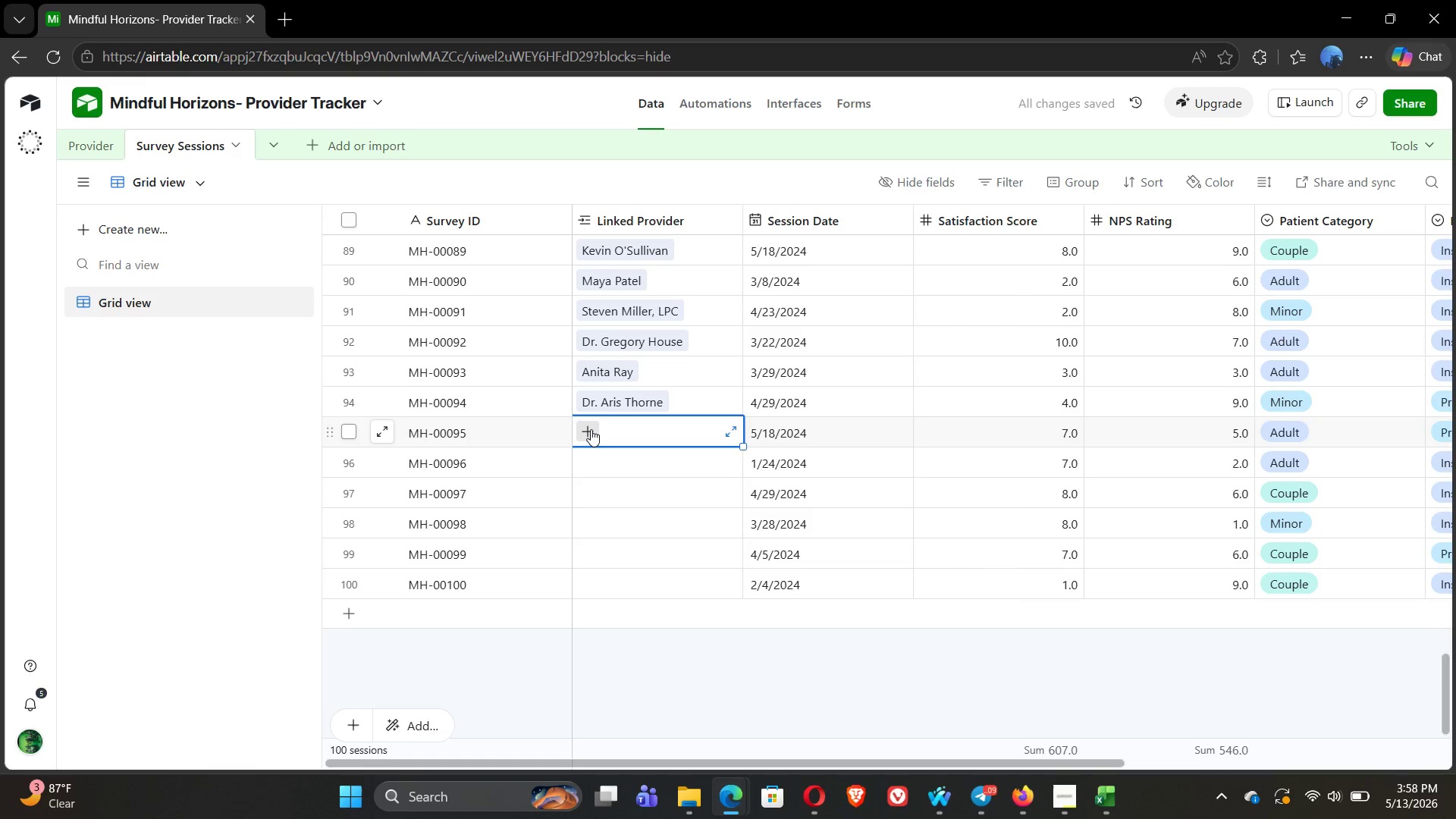 
left_click([591, 429])
 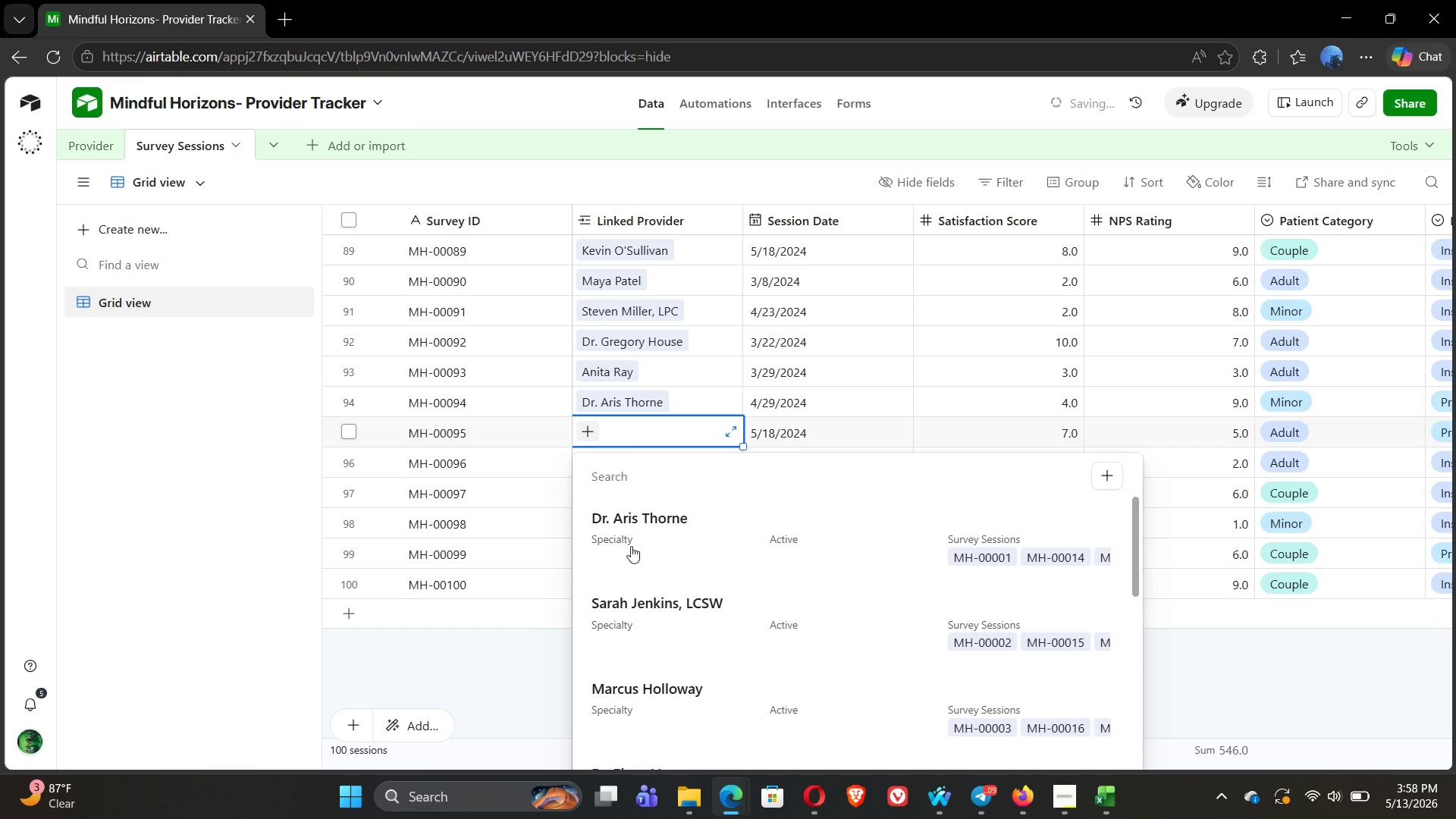 
left_click([635, 604])
 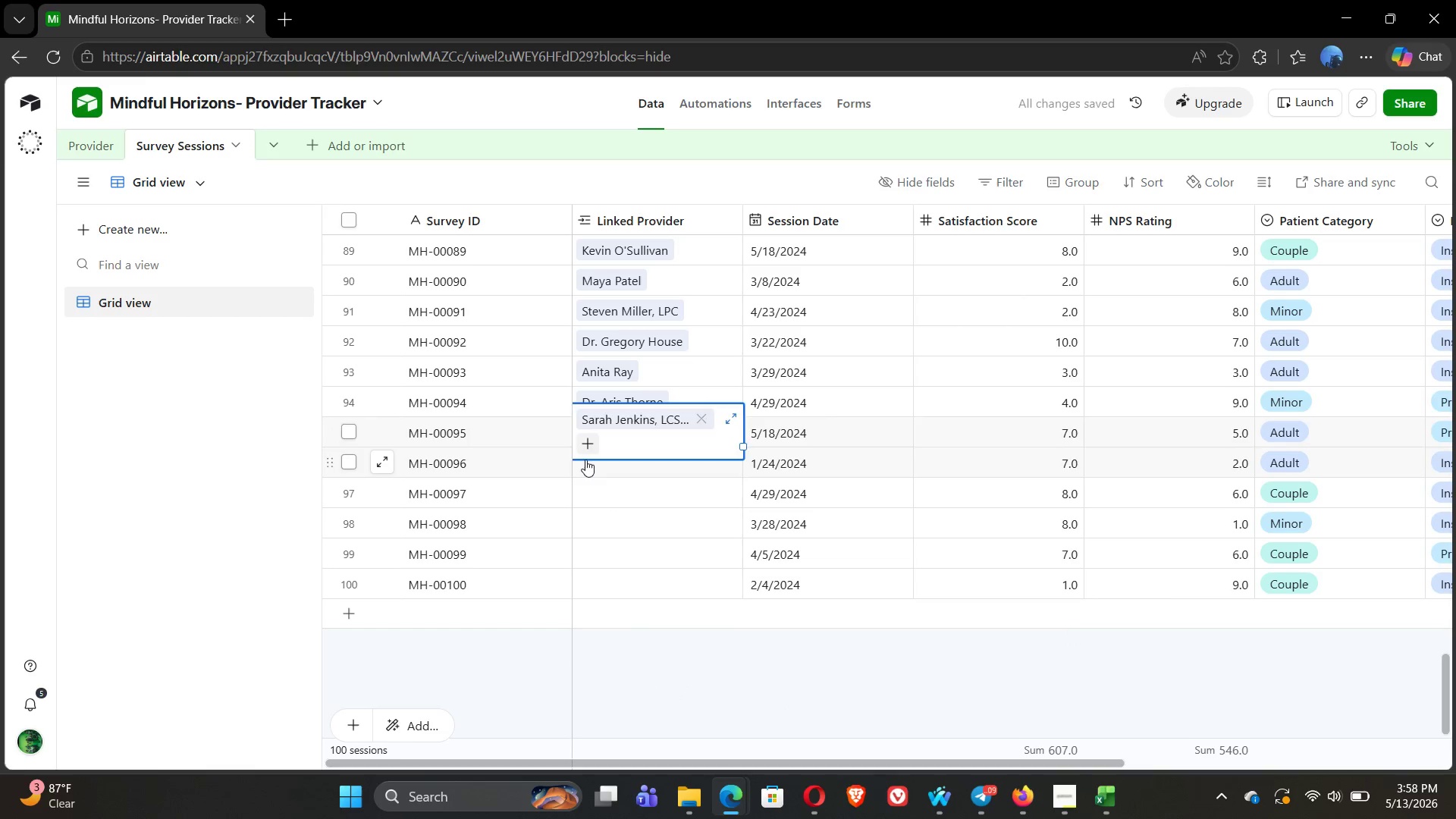 
double_click([585, 460])
 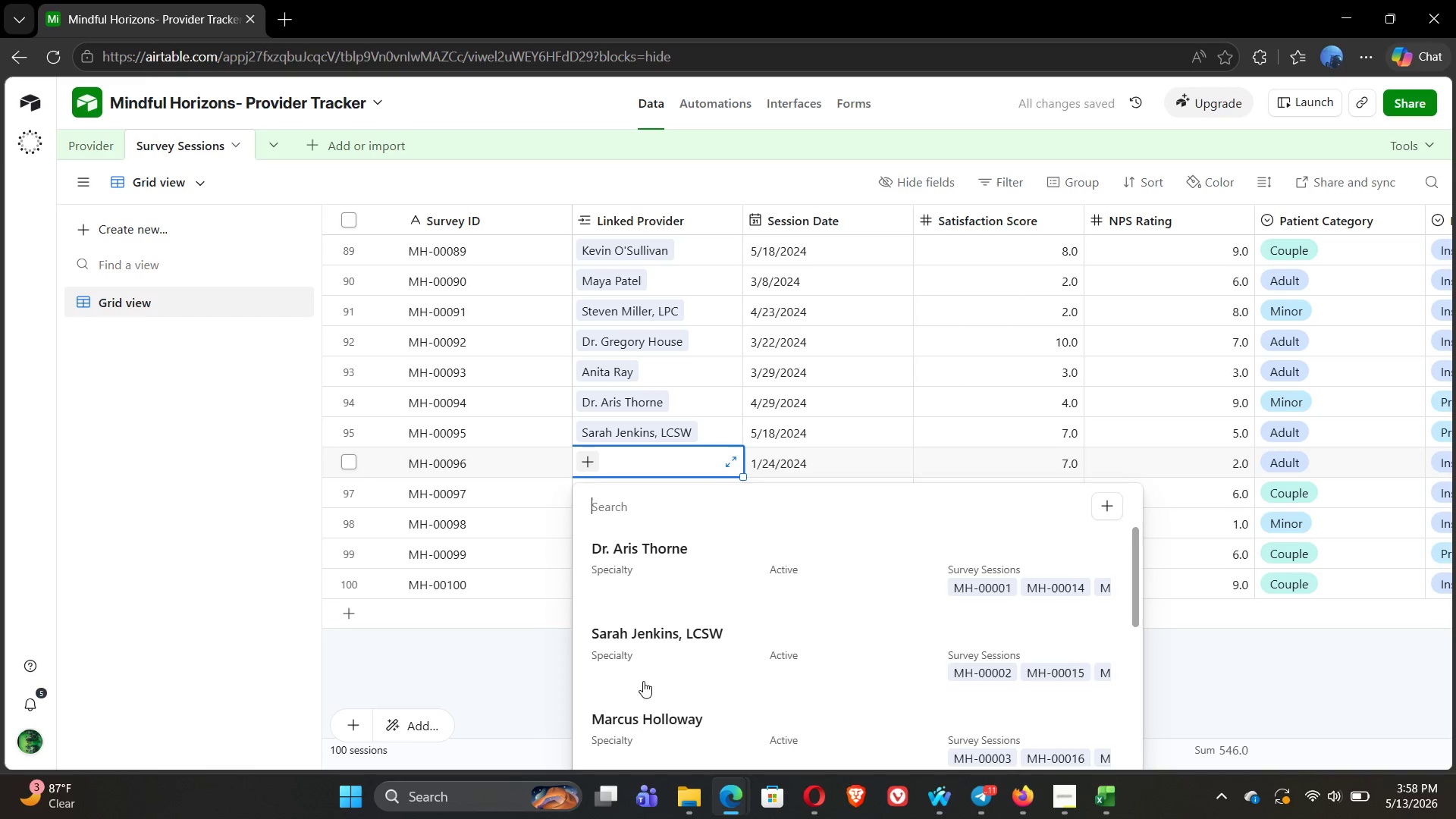 
left_click([626, 723])
 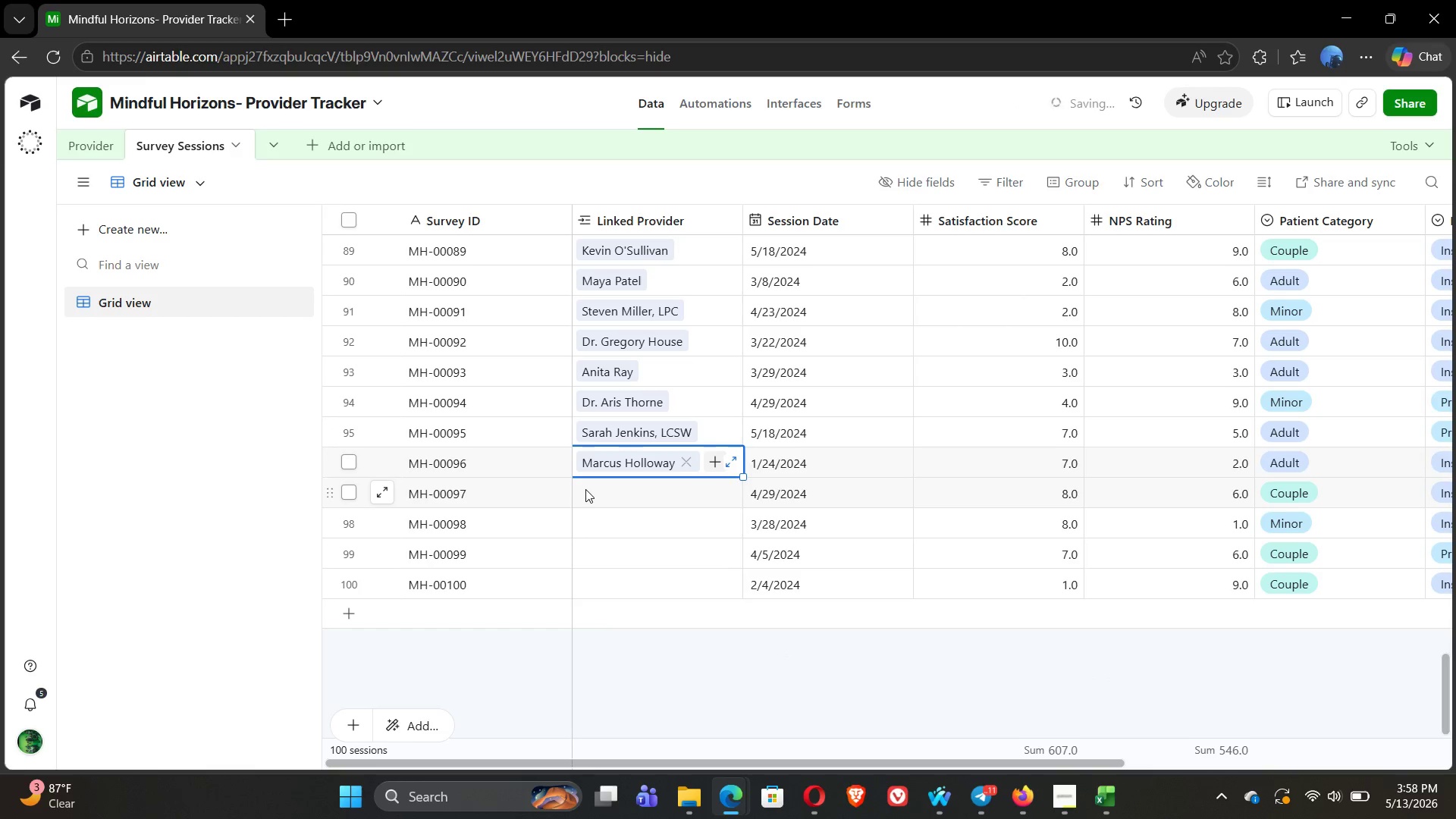 
double_click([585, 489])
 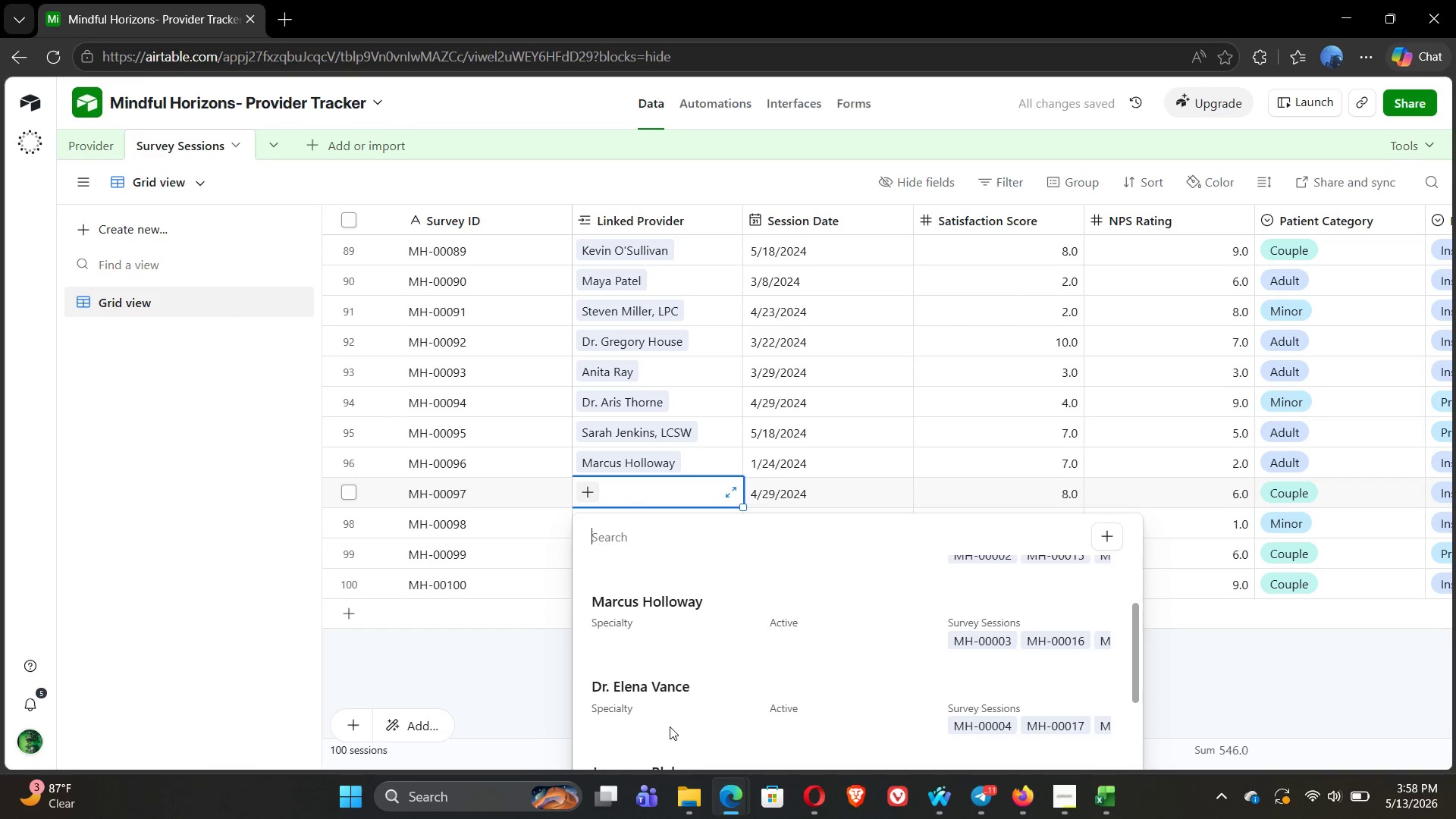 
left_click([631, 687])
 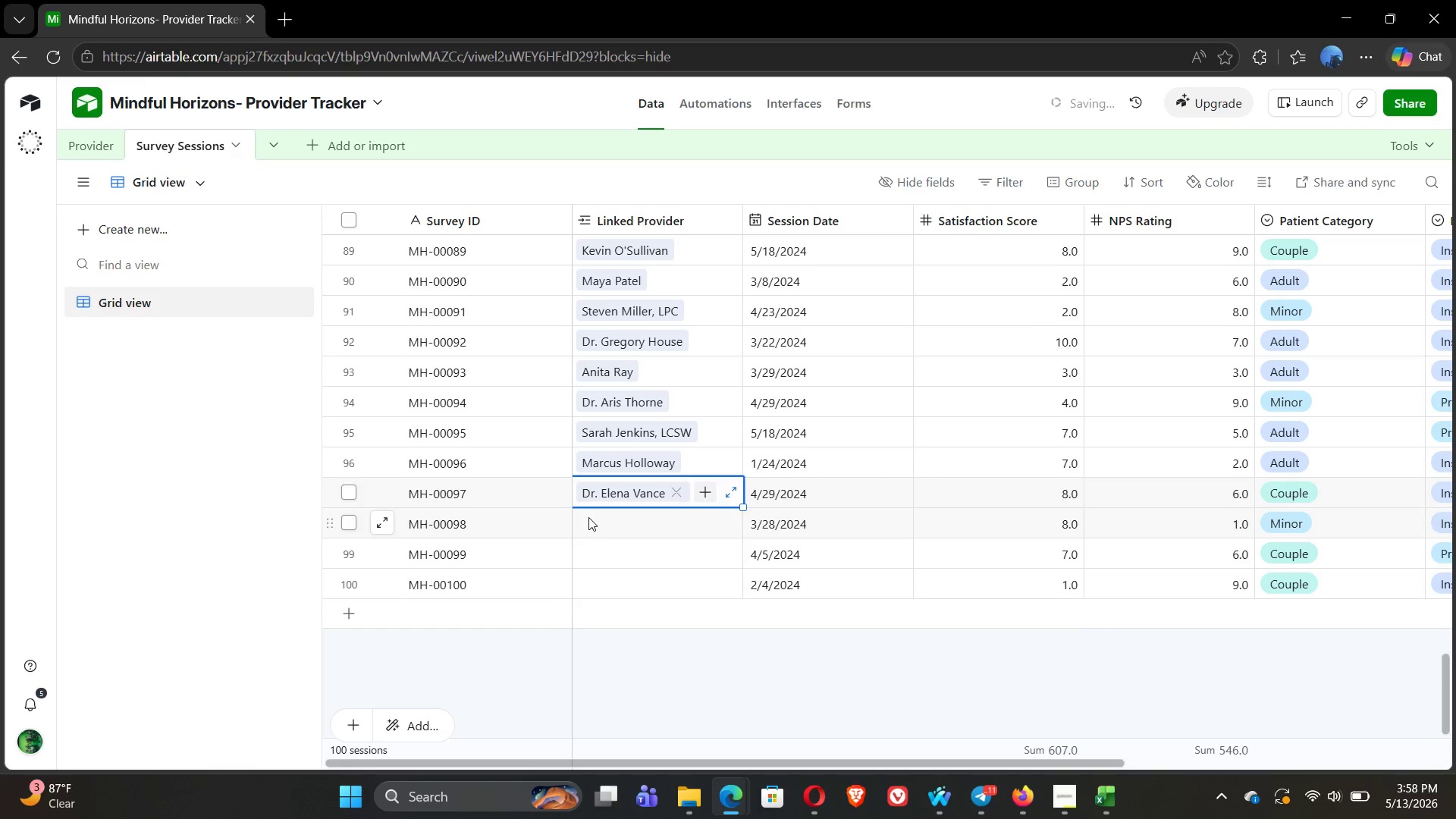 
double_click([588, 517])
 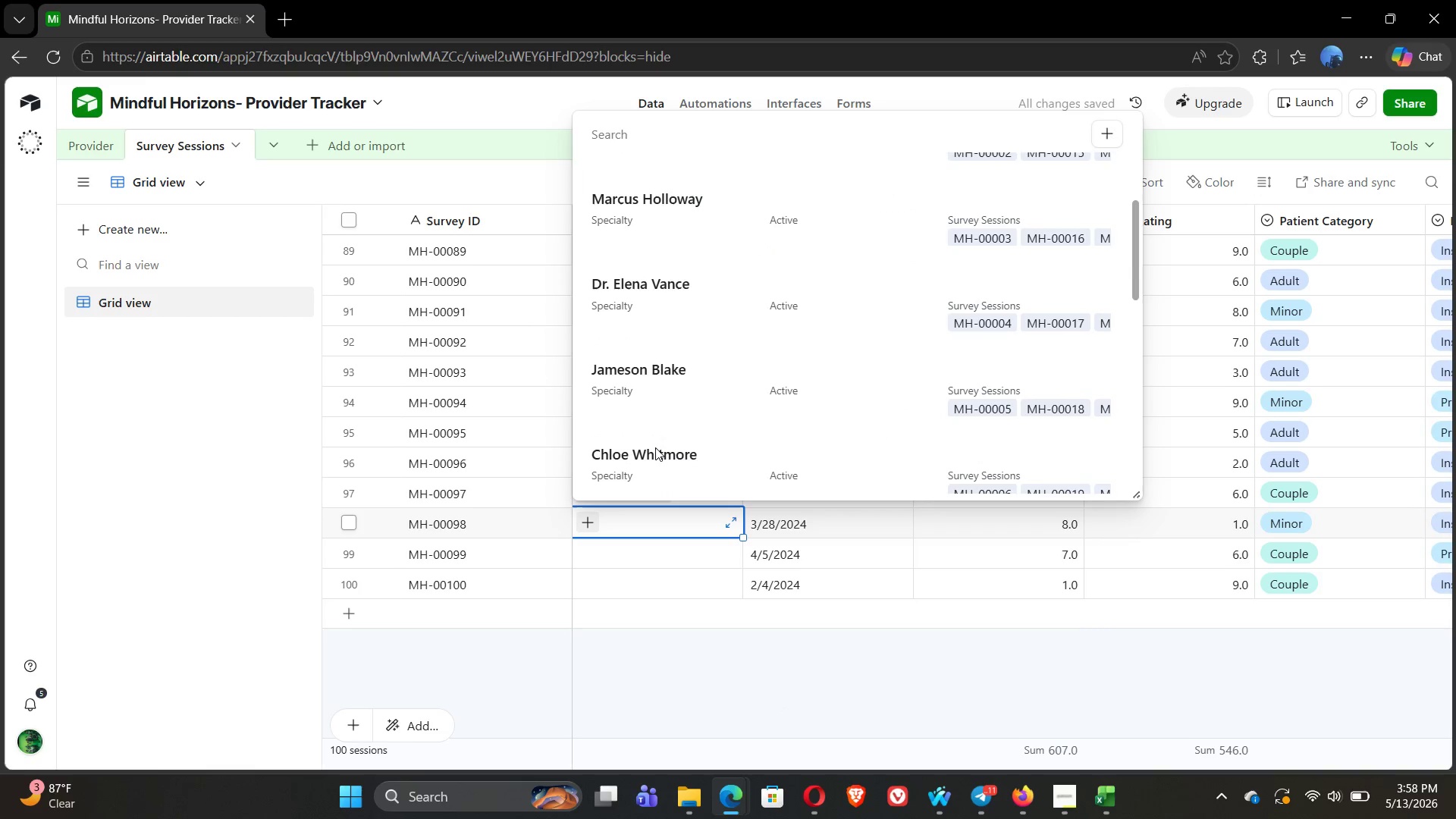 
left_click([634, 378])
 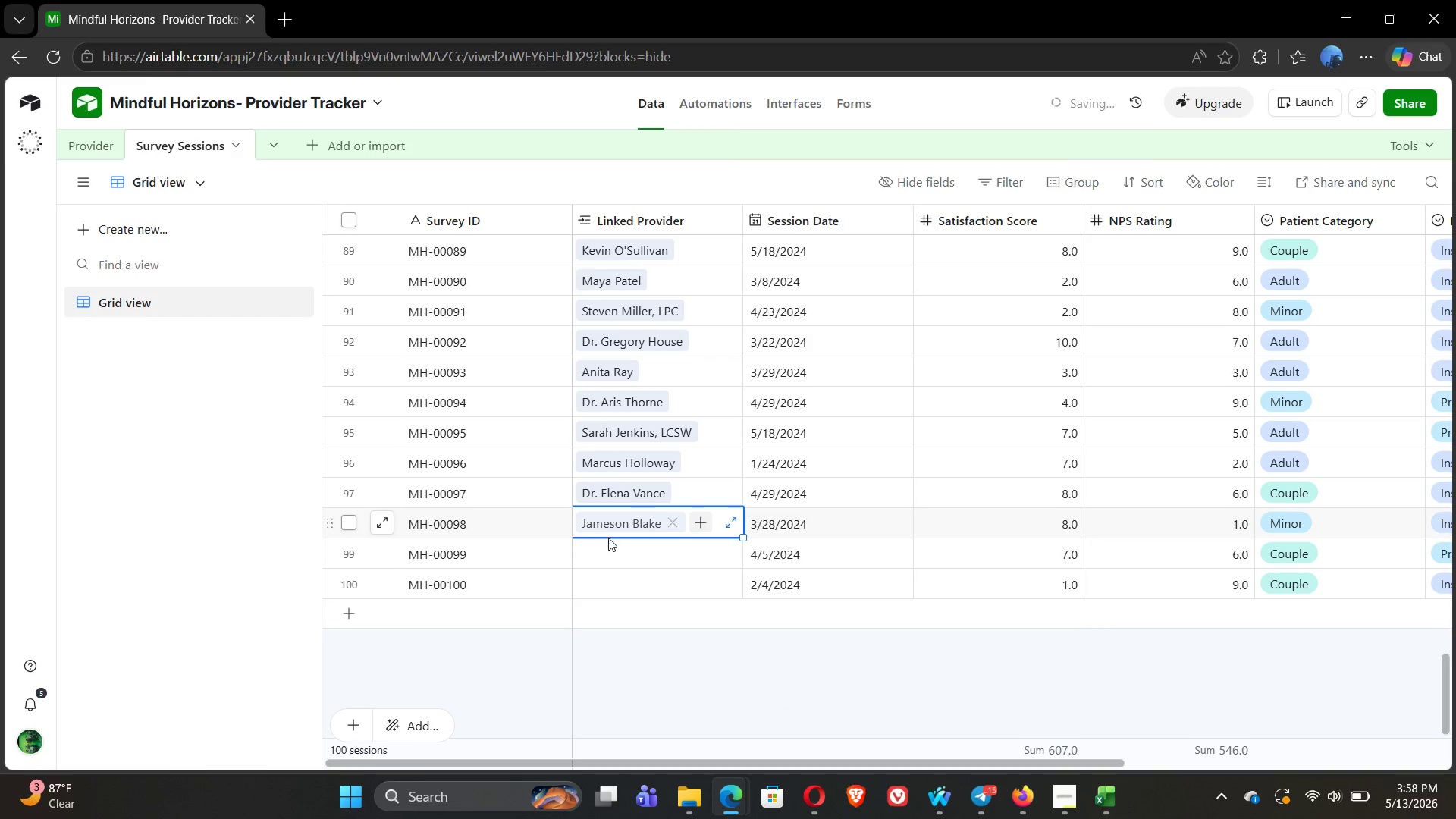 
left_click([608, 543])
 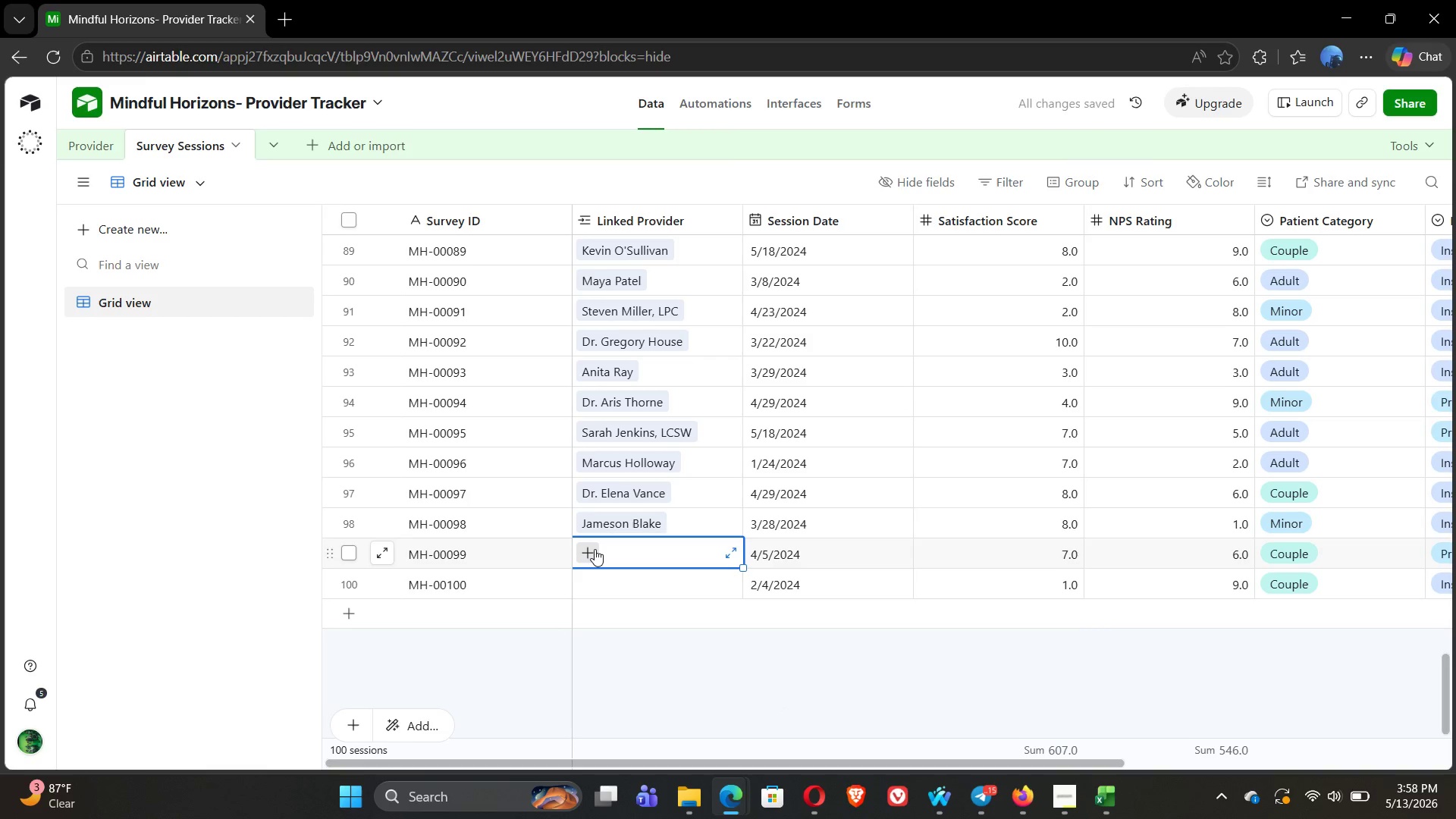 
left_click([595, 550])
 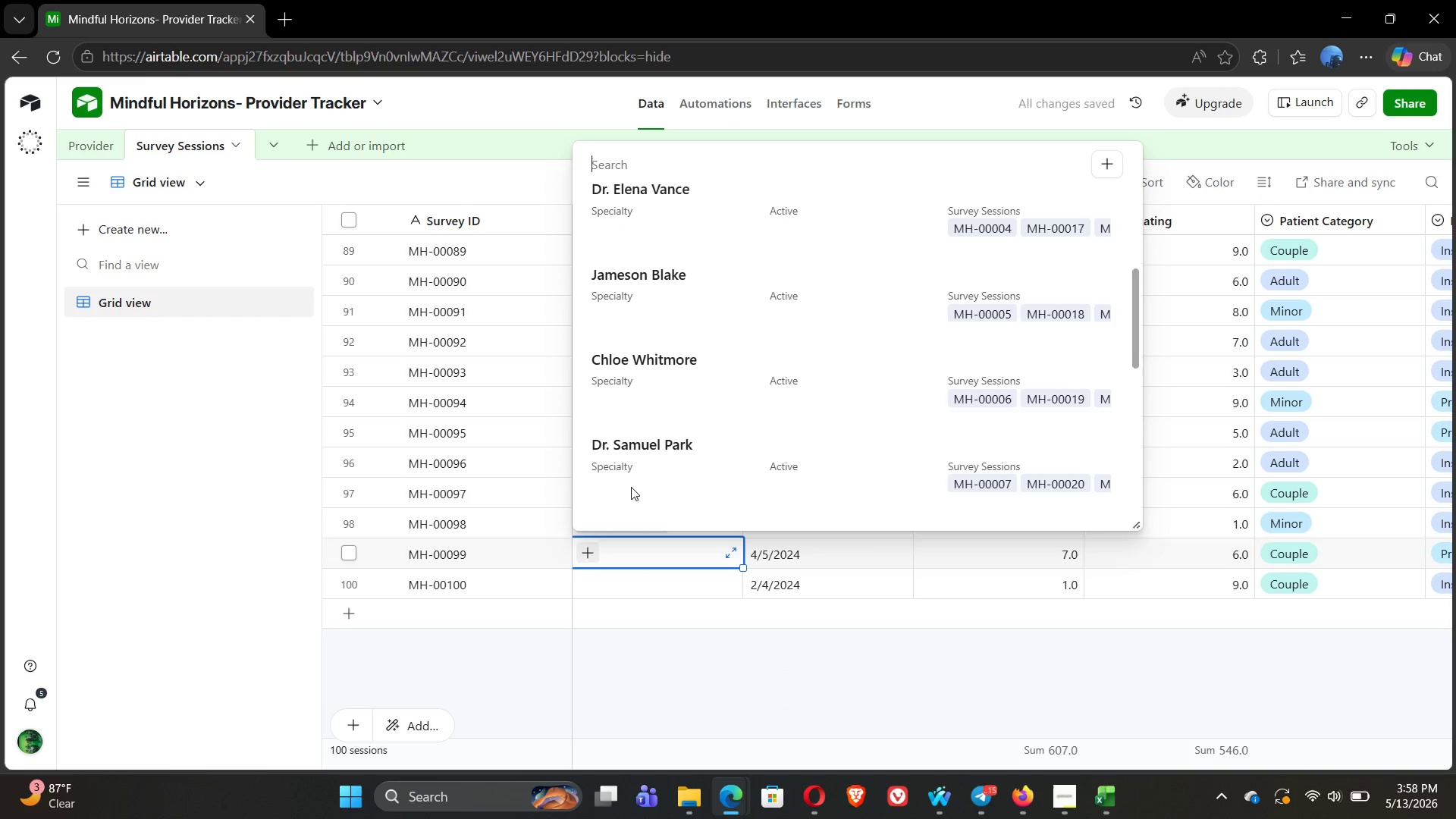 
left_click([633, 359])
 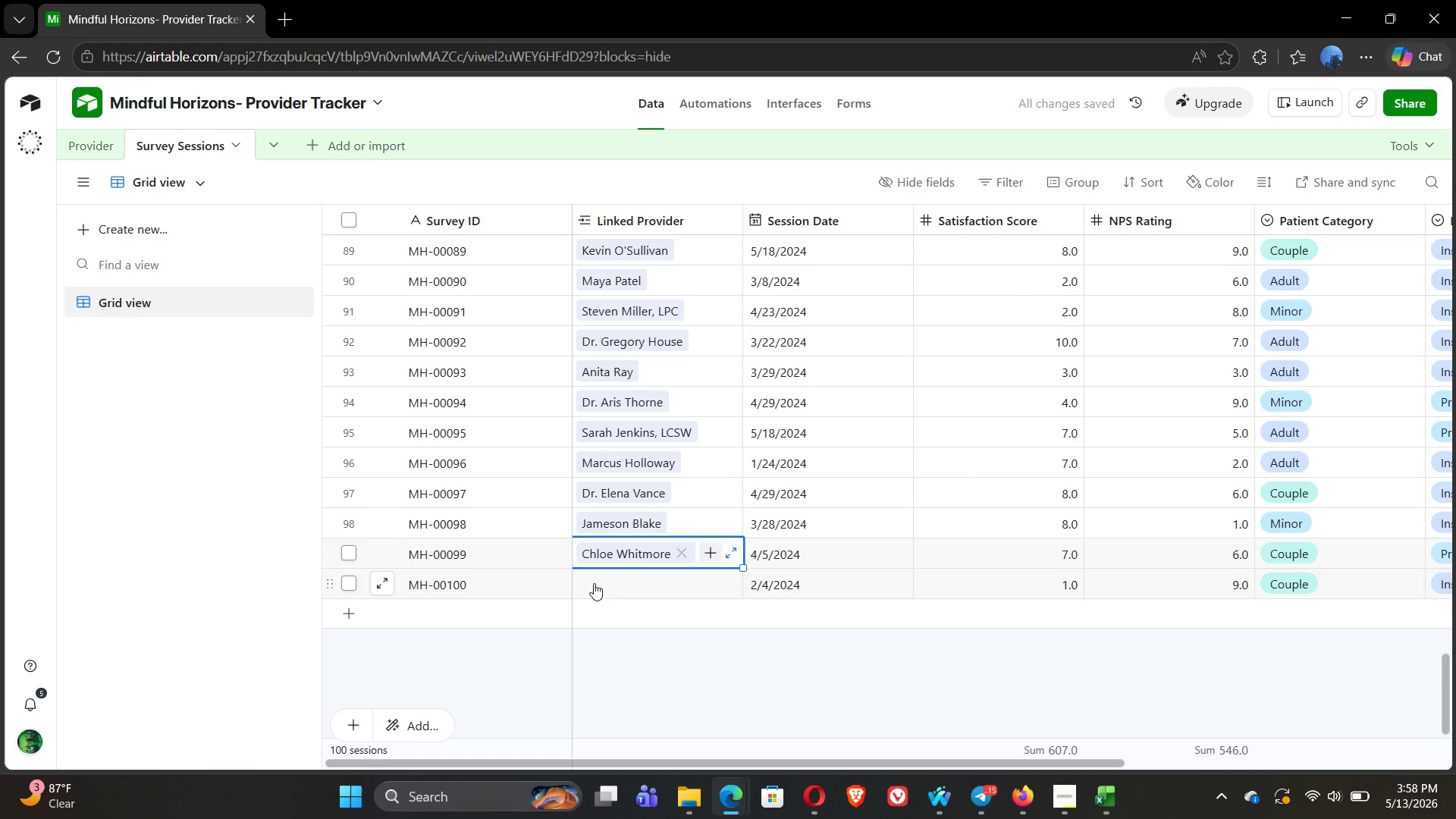 
double_click([594, 583])
 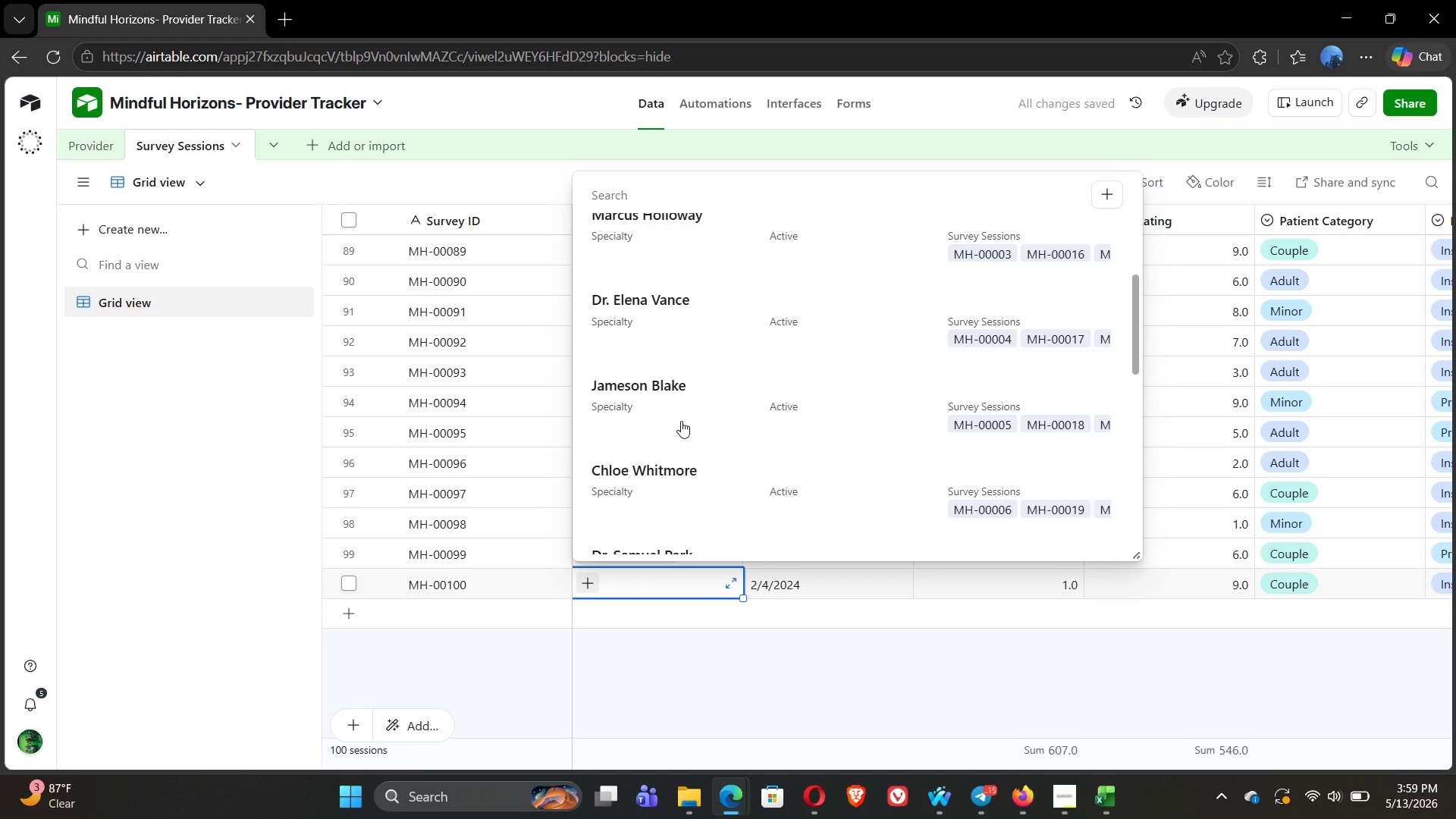 
left_click([654, 441])
 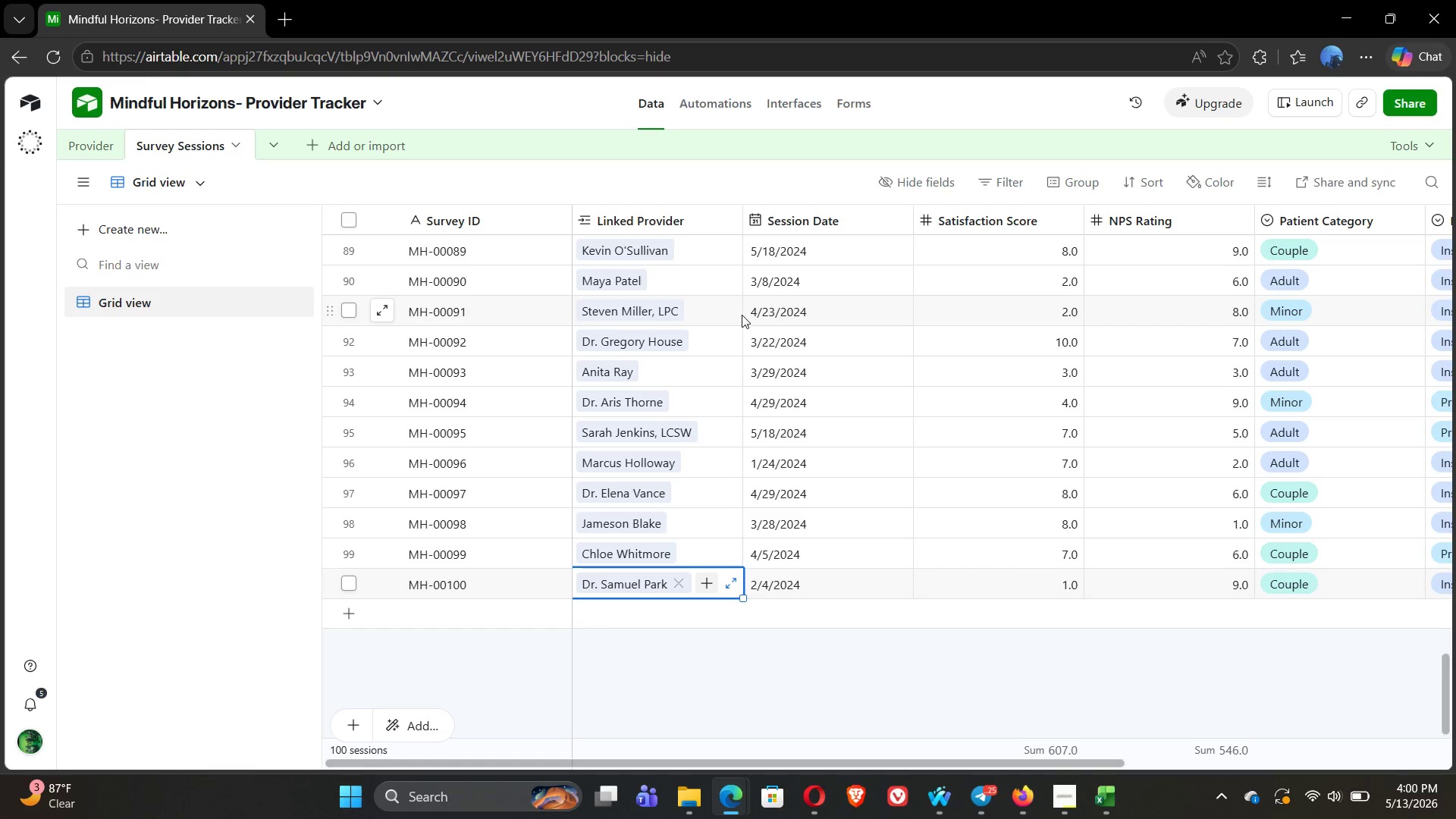 
wait(78.85)
 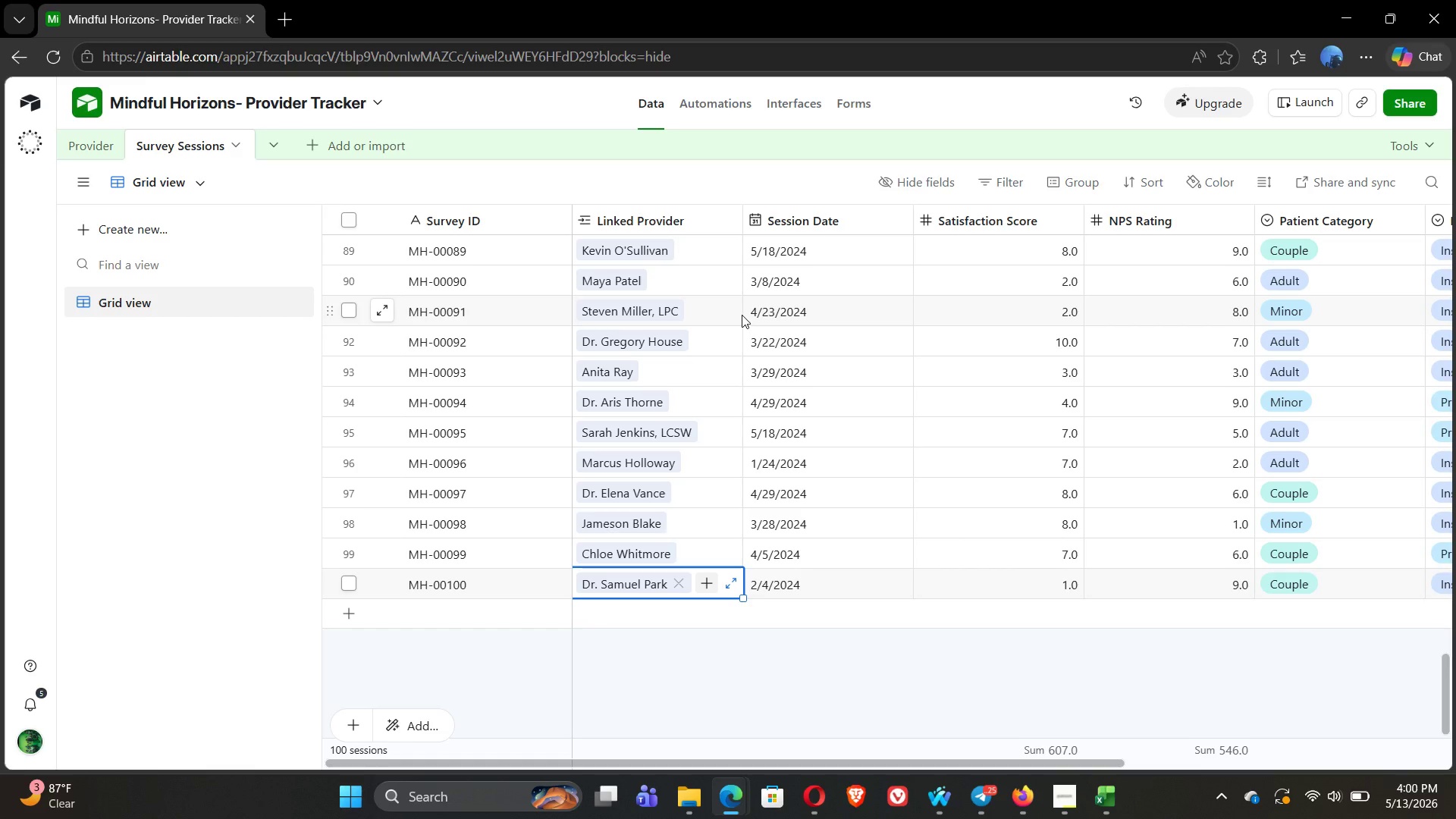 
mouse_move([1013, 331])
 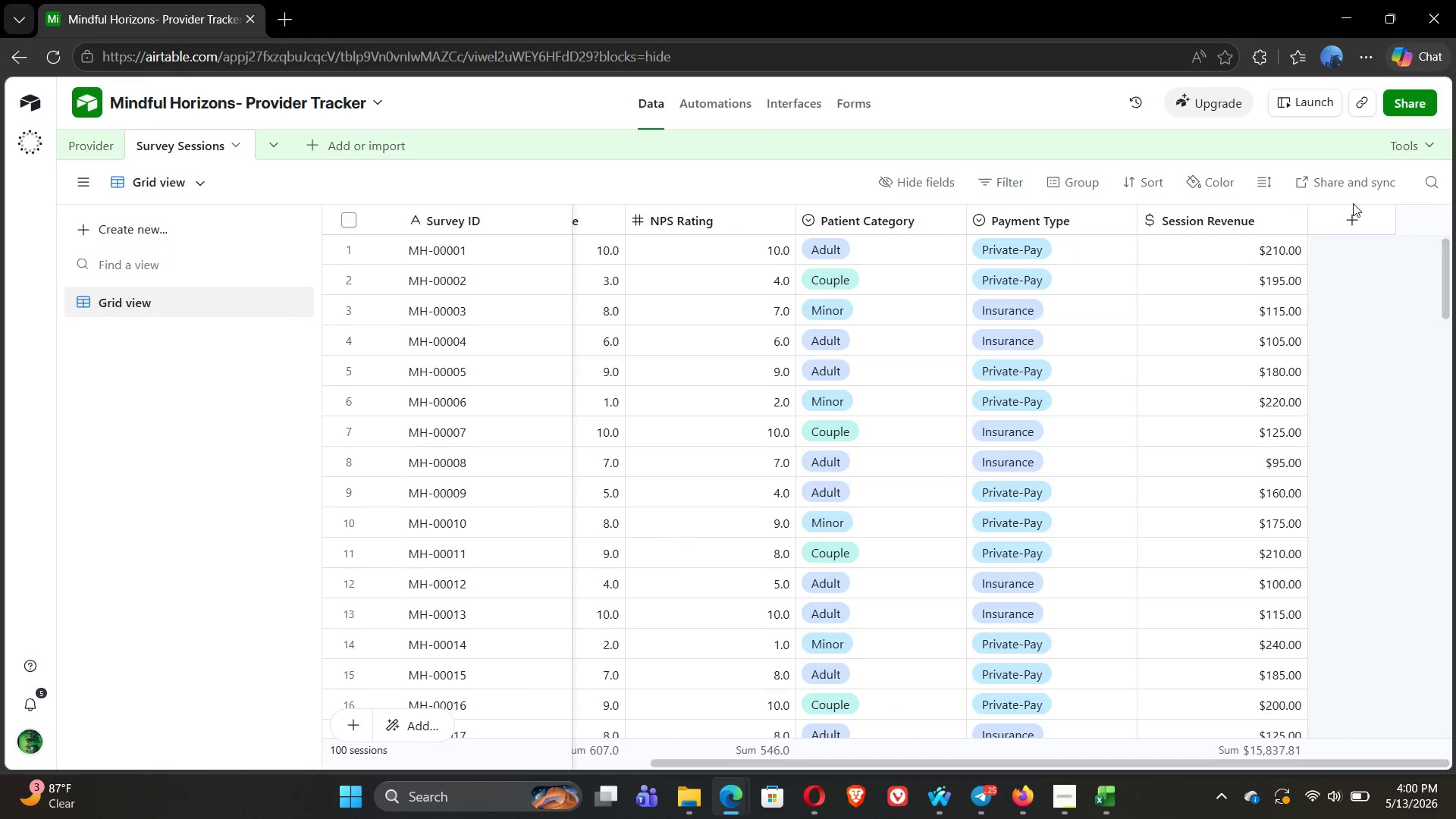 
left_click([1353, 218])
 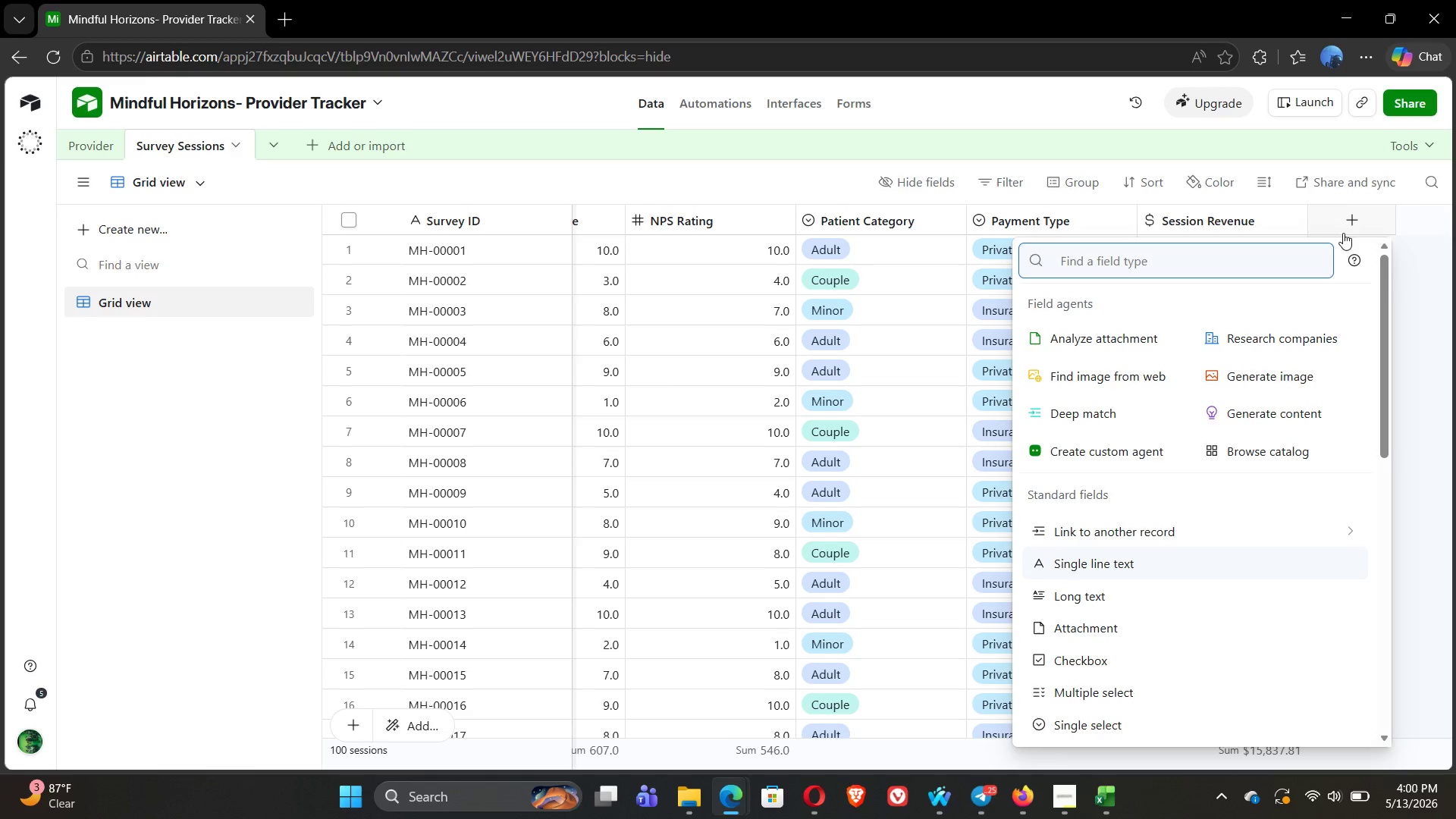 
wait(5.39)
 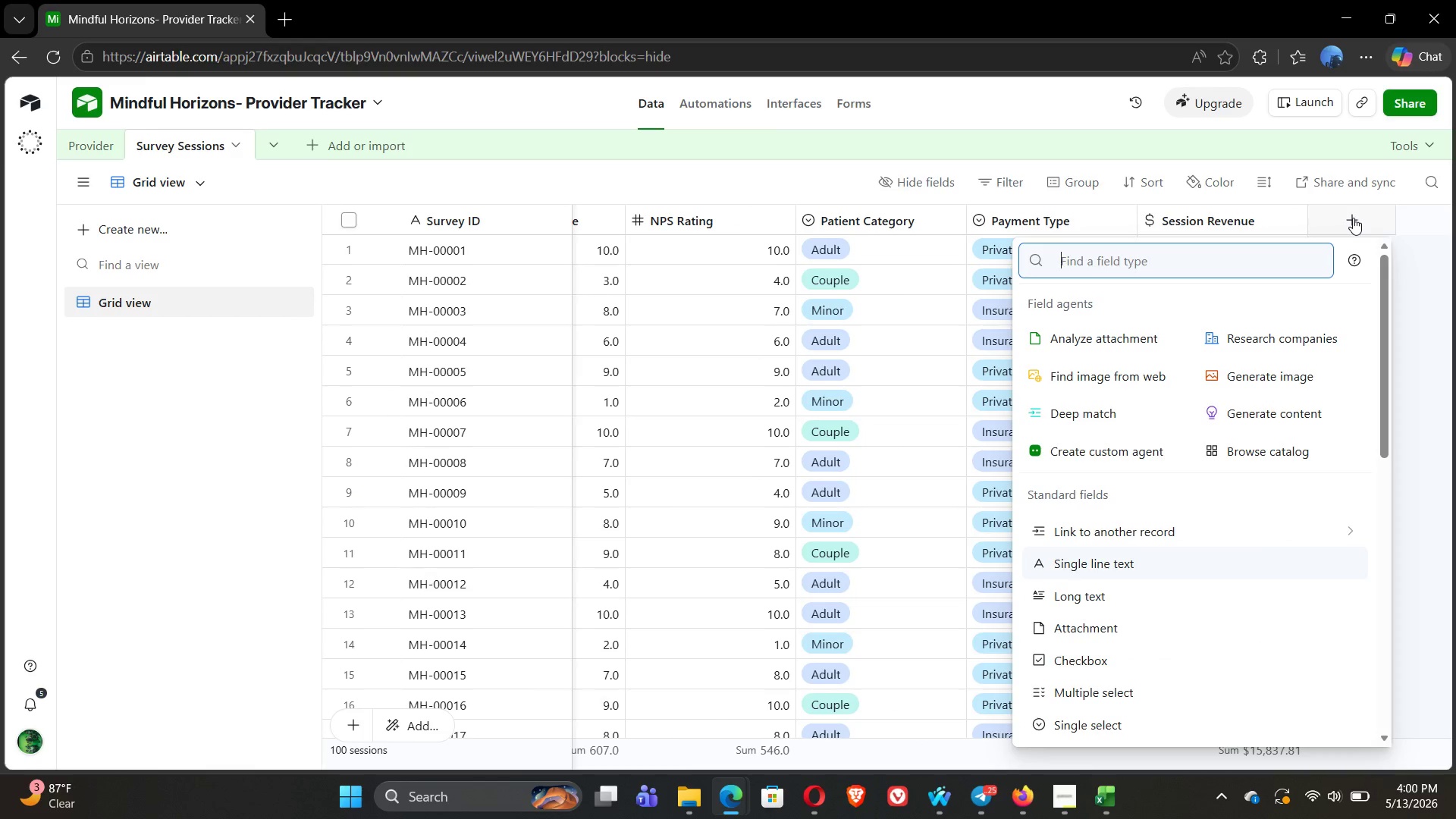 
left_click([1072, 799])